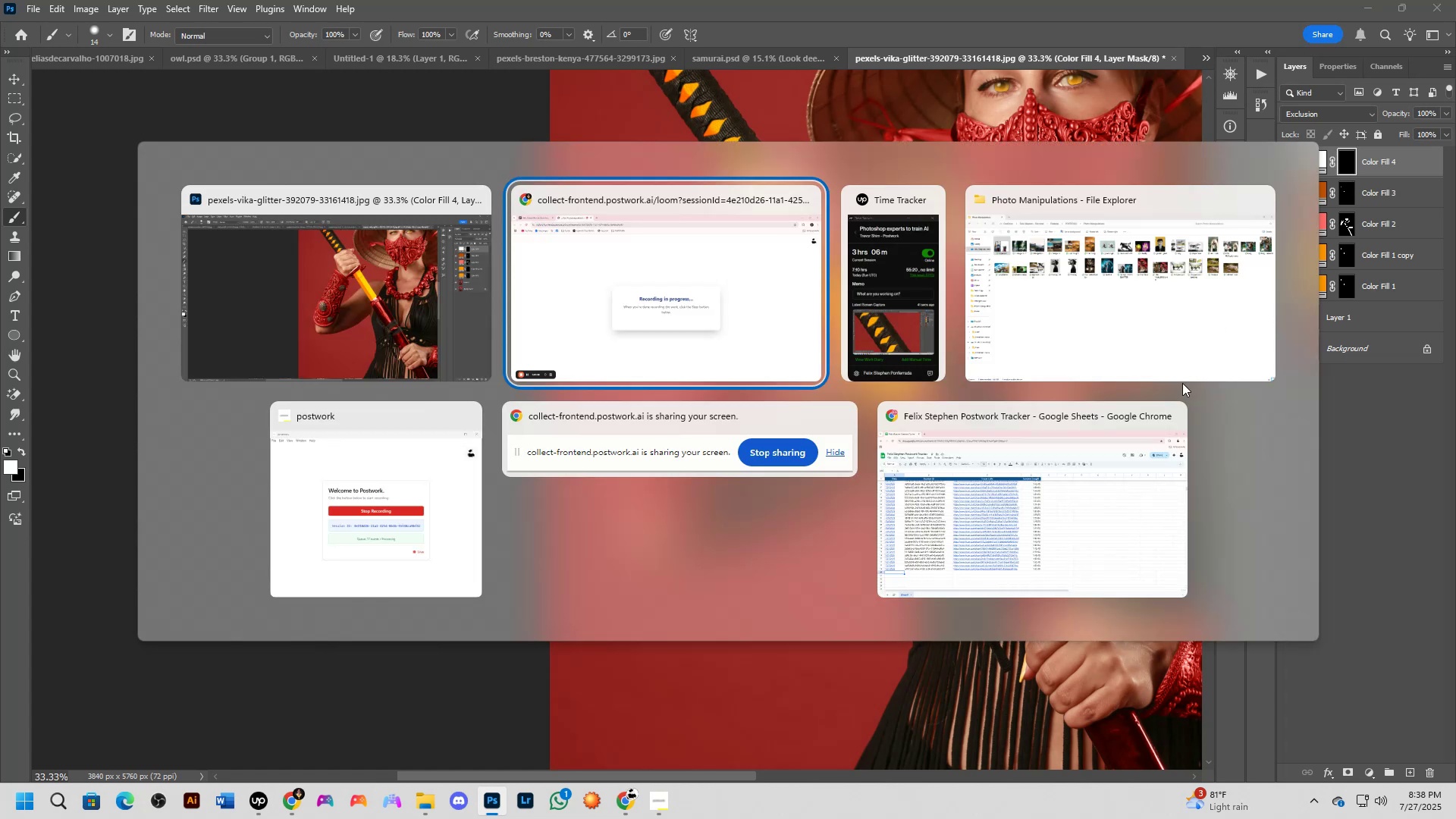 
key(Alt+Tab)
 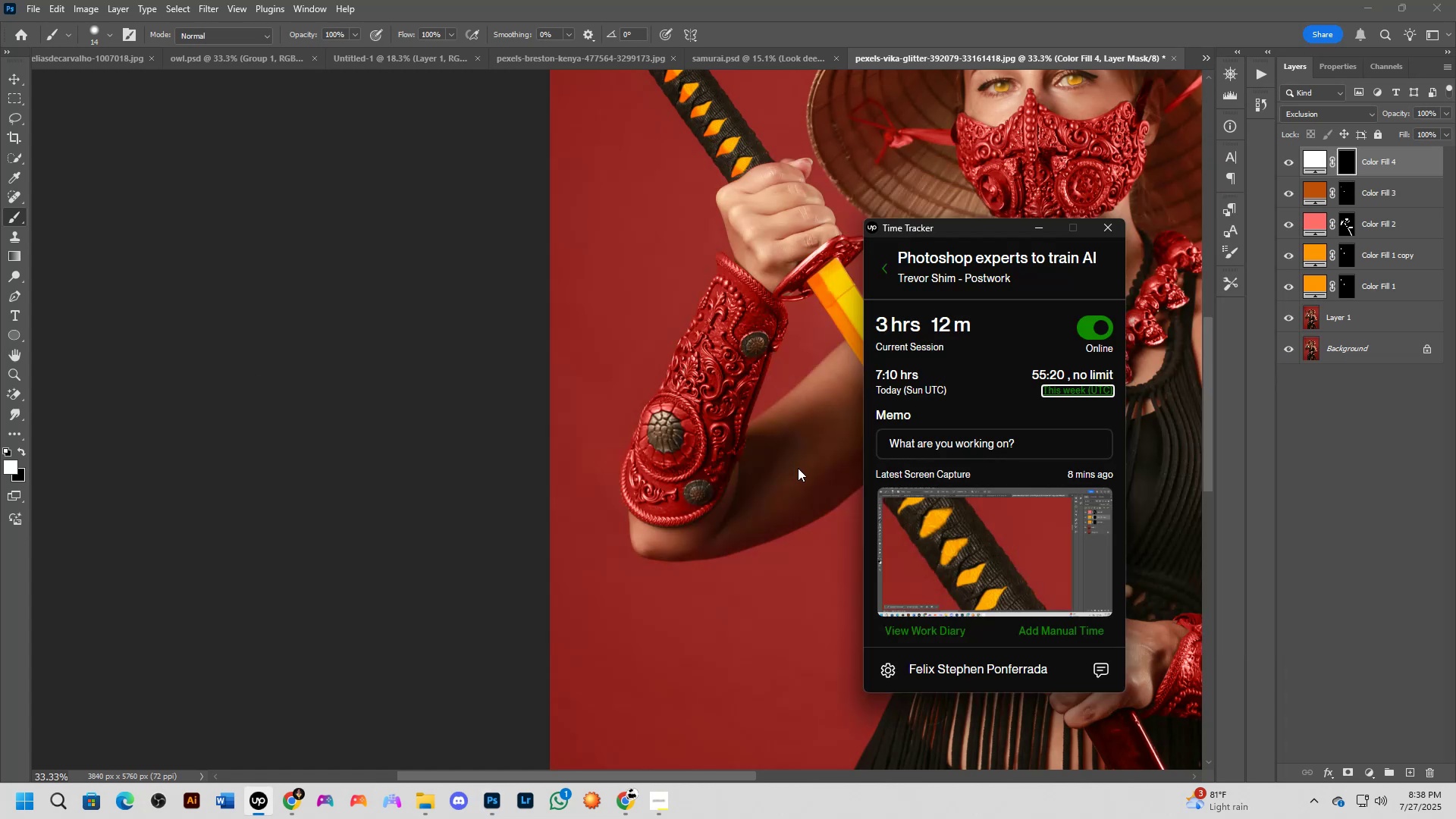 
key(Alt+AltLeft)
 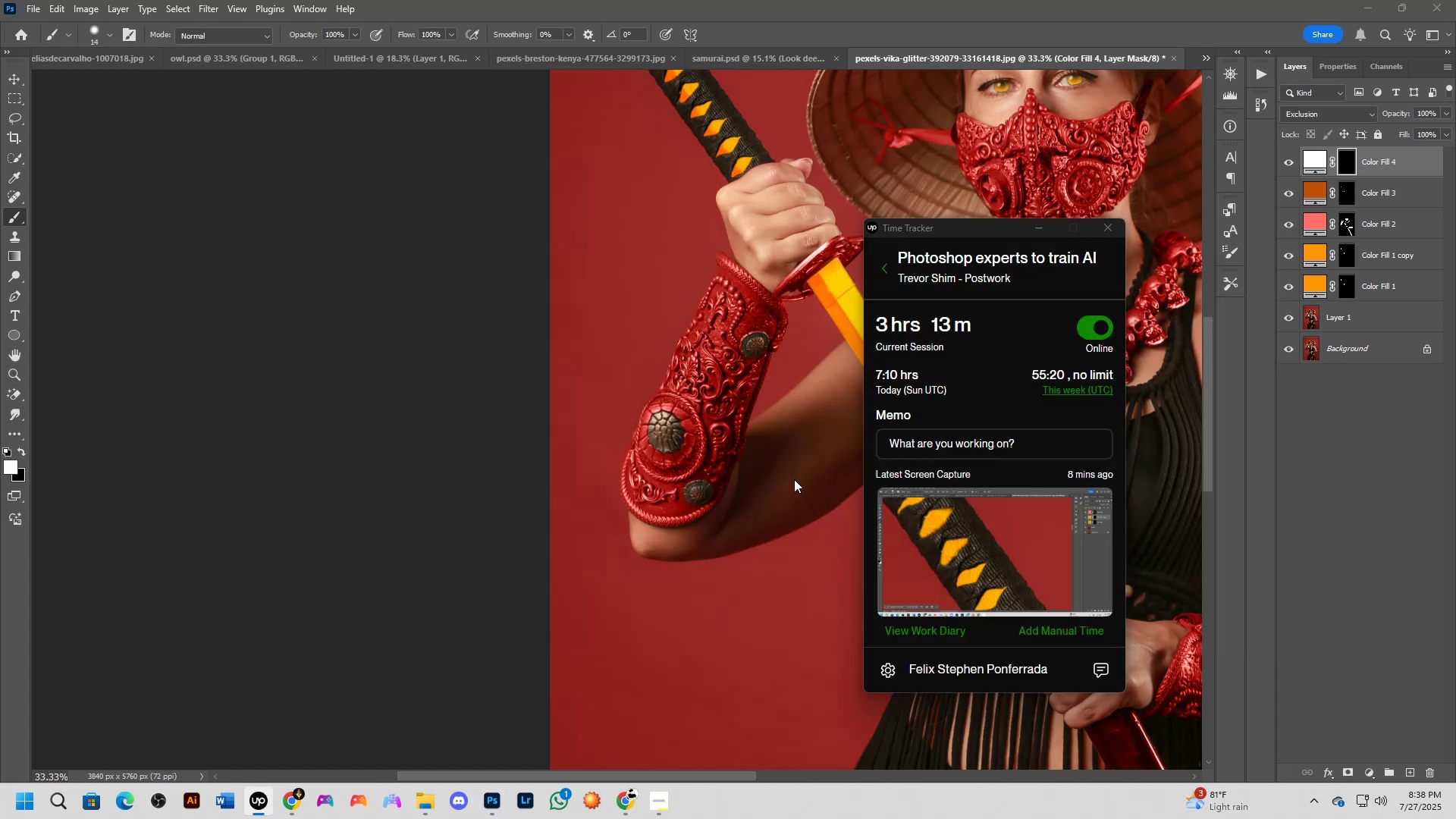 
key(Alt+Tab)
 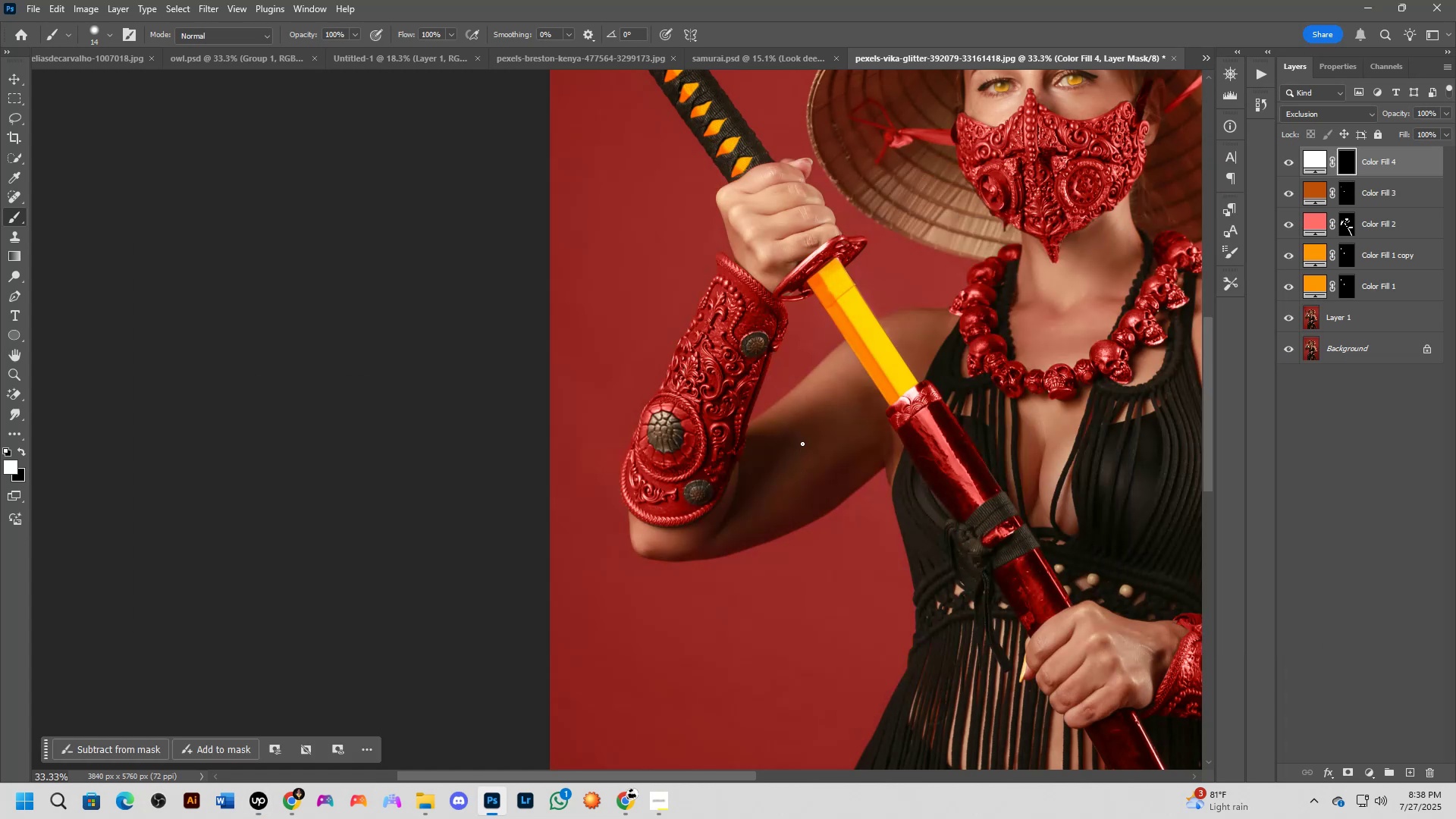 
key(Shift+ShiftLeft)
 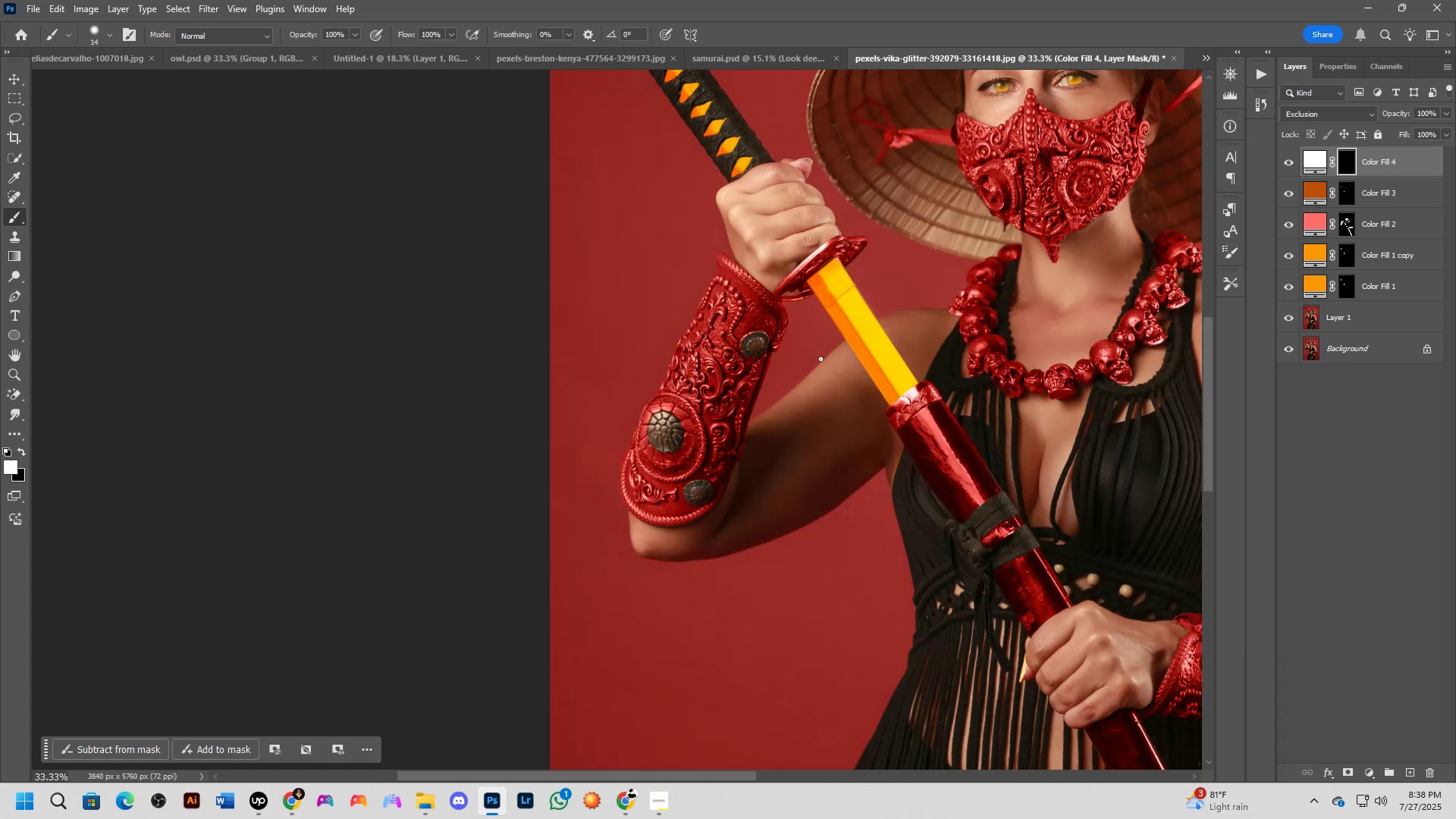 
scroll: coordinate [939, 389], scroll_direction: up, amount: 6.0
 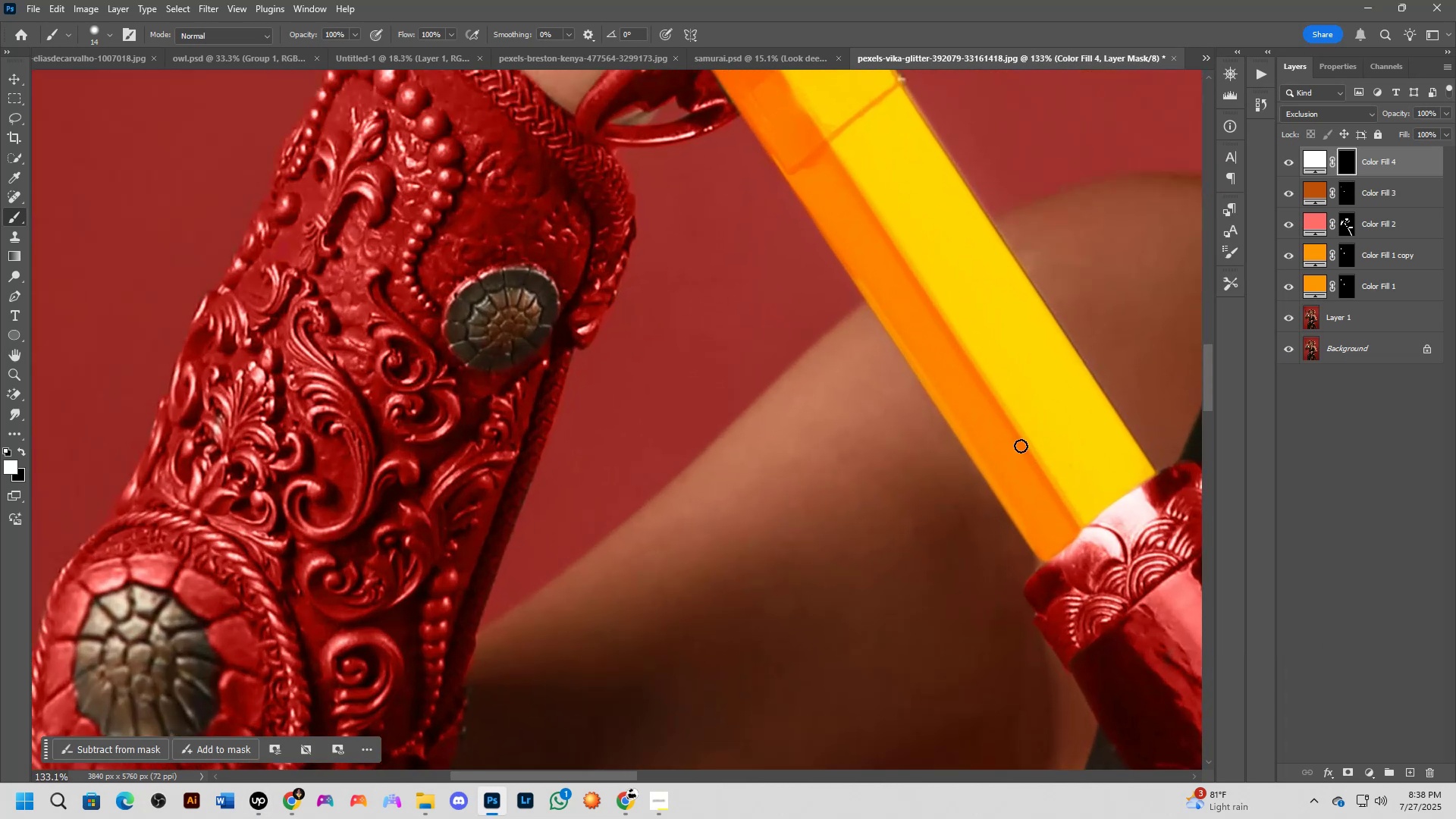 
hold_key(key=Space, duration=0.74)
 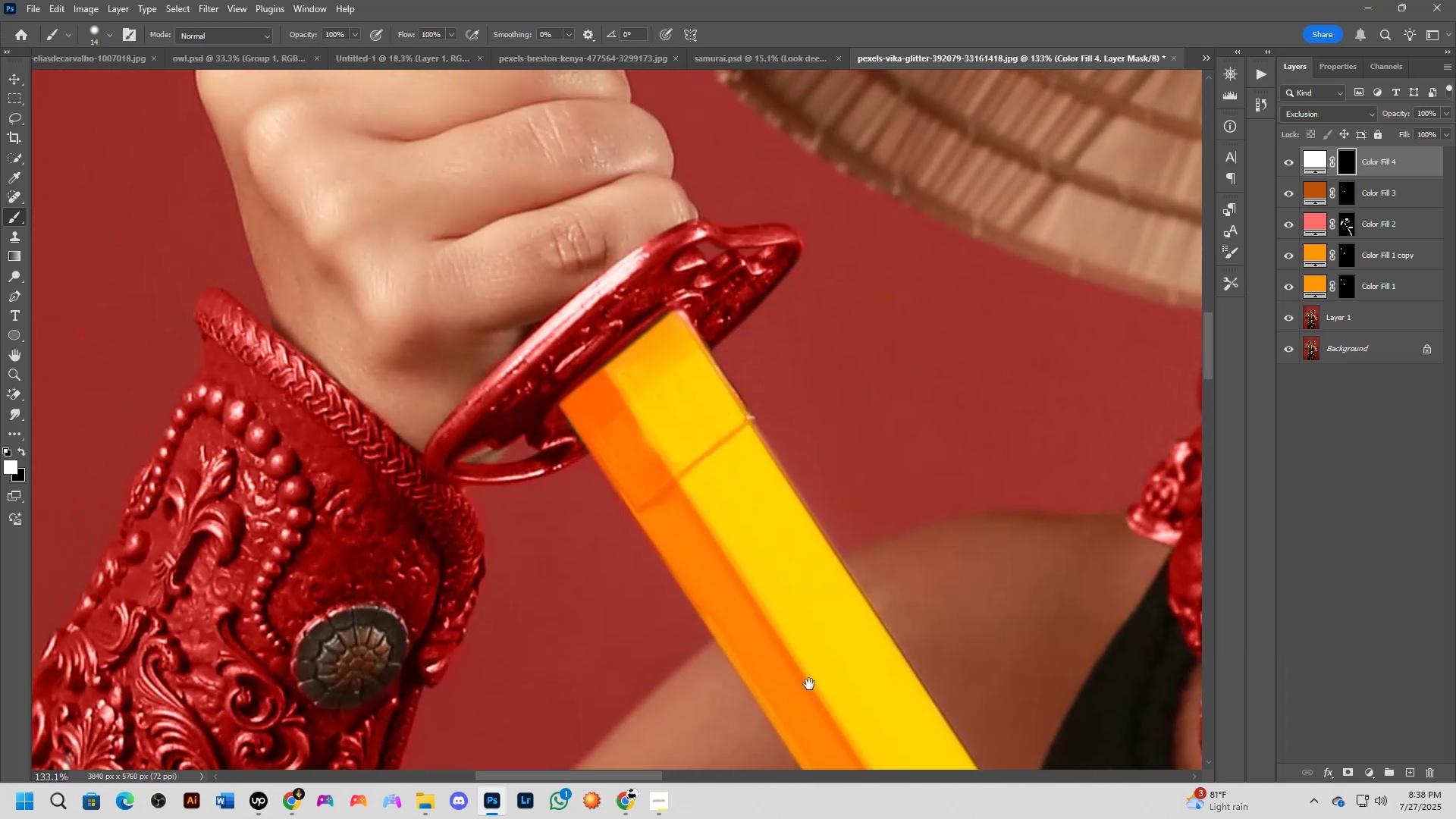 
hold_key(key=Space, duration=1.11)
 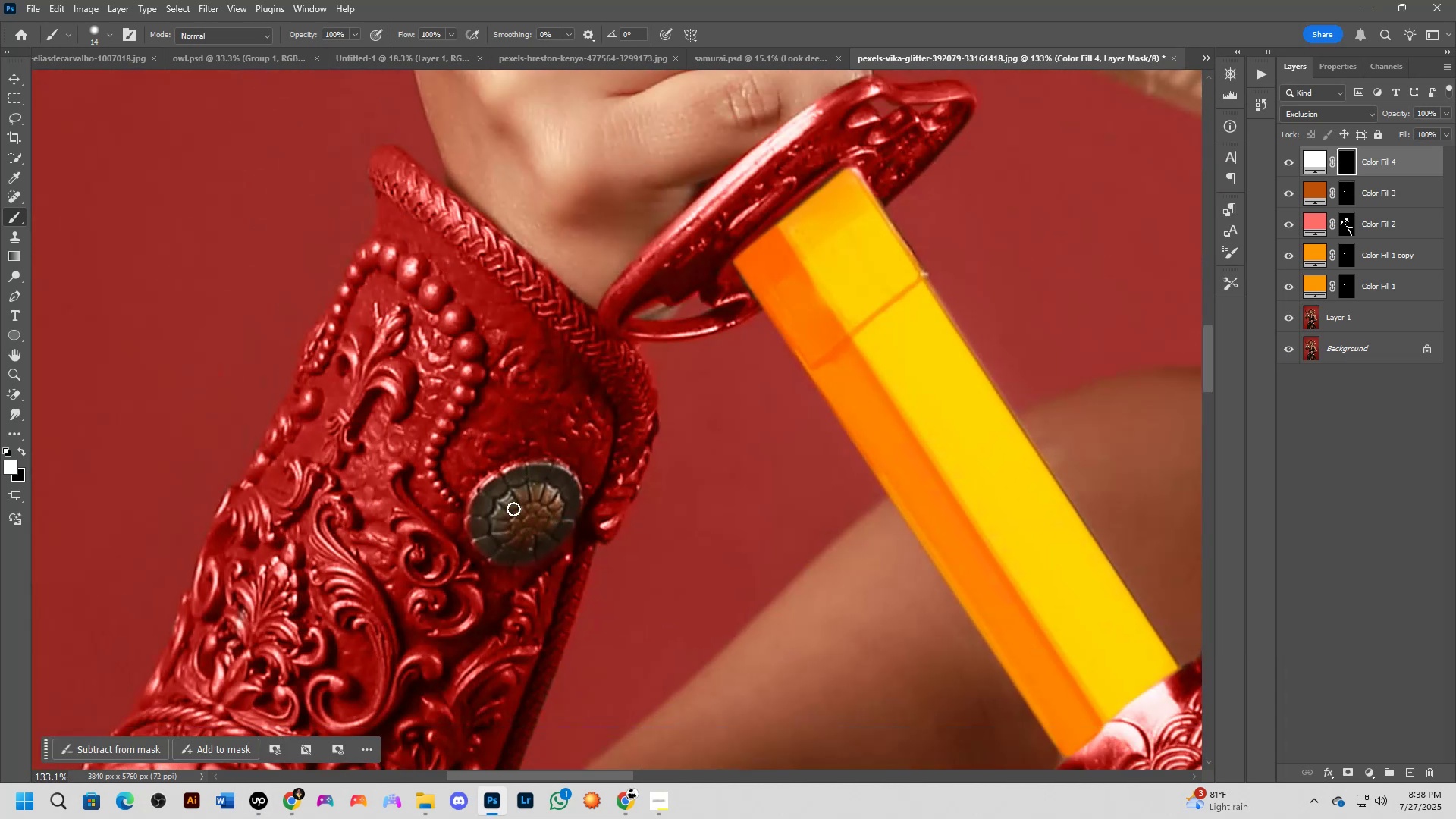 
scroll: coordinate [433, 390], scroll_direction: up, amount: 8.0
 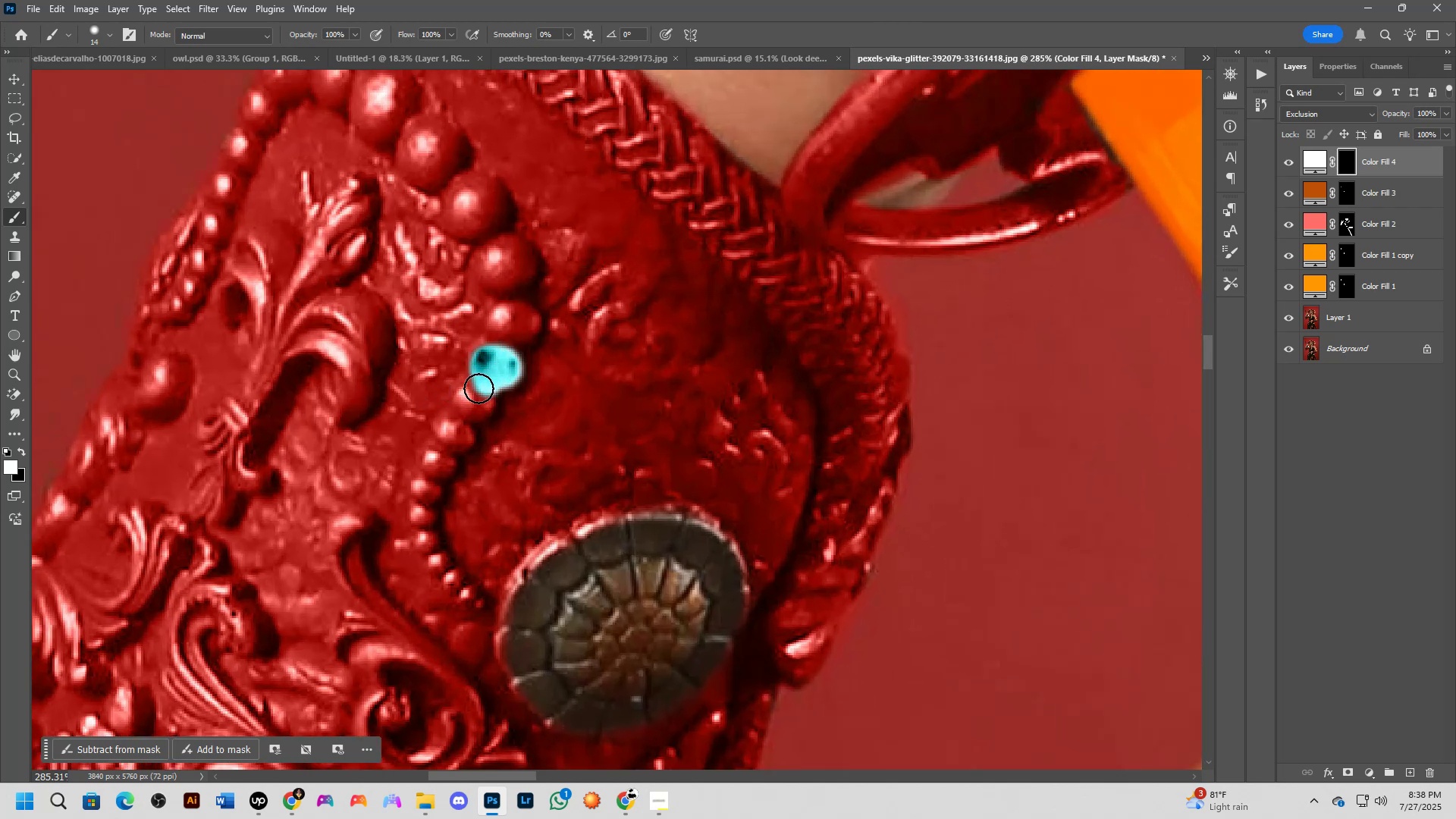 
key(Shift+ShiftLeft)
 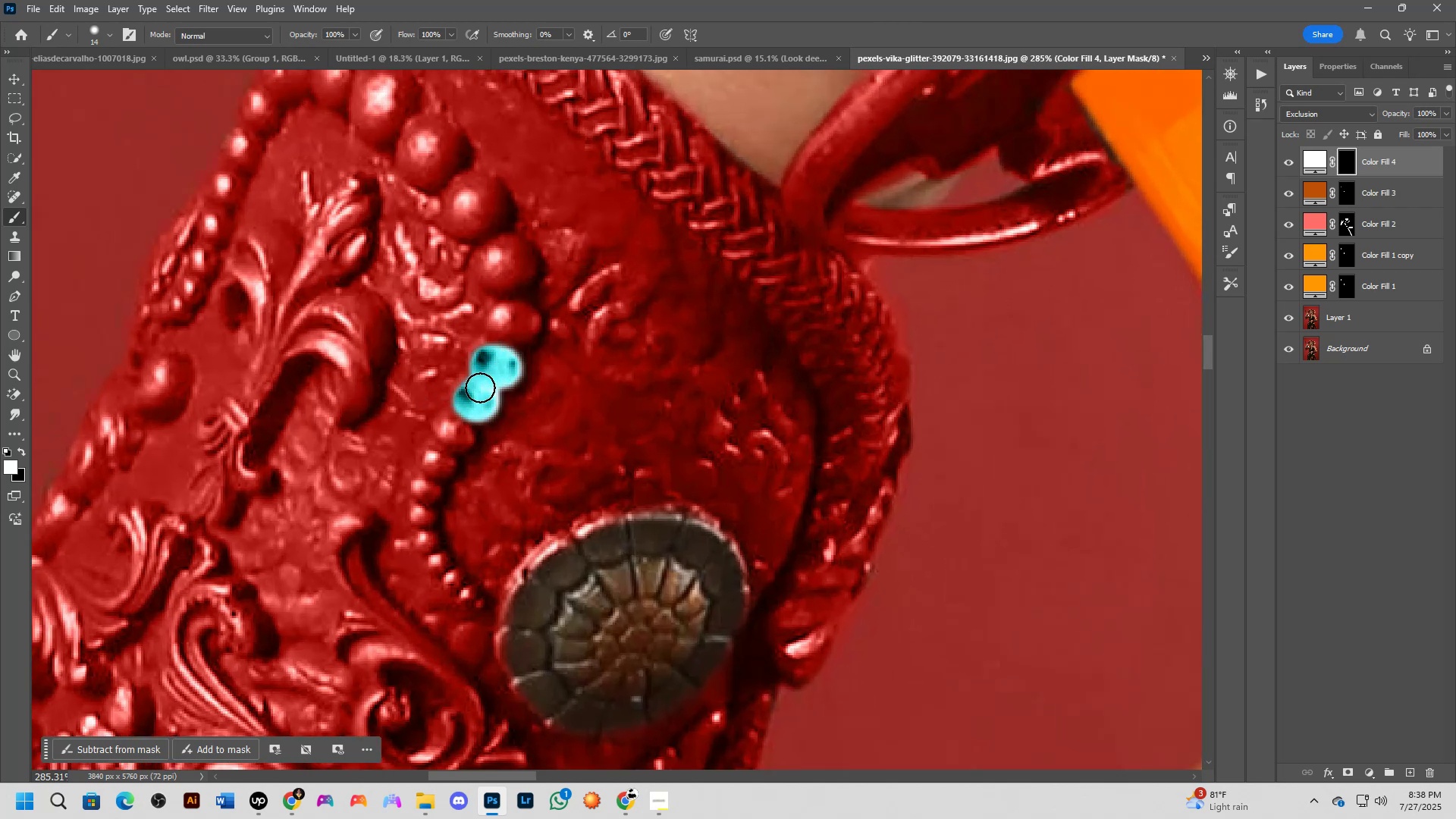 
scroll: coordinate [571, 422], scroll_direction: down, amount: 4.0
 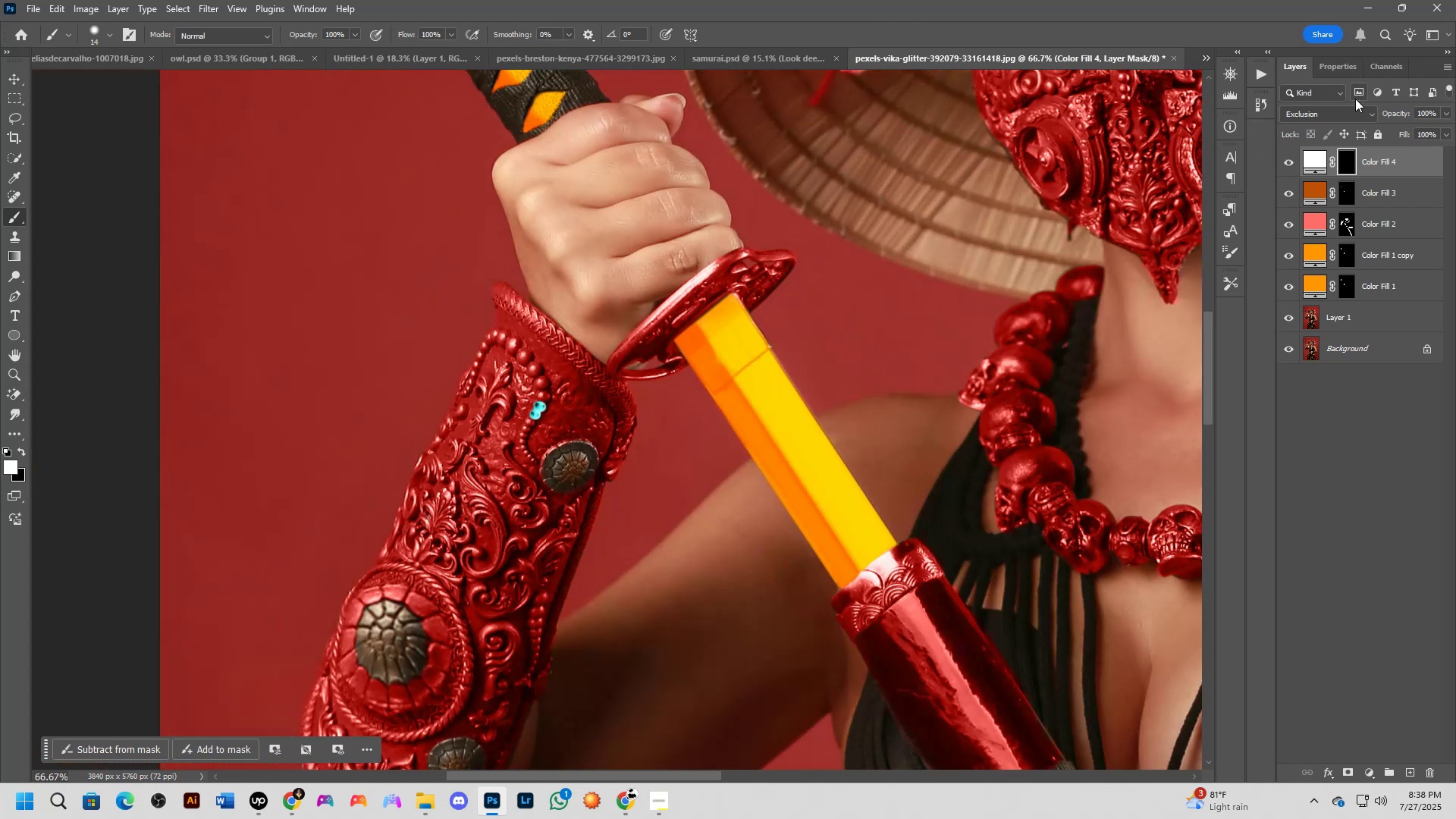 
left_click([1348, 111])
 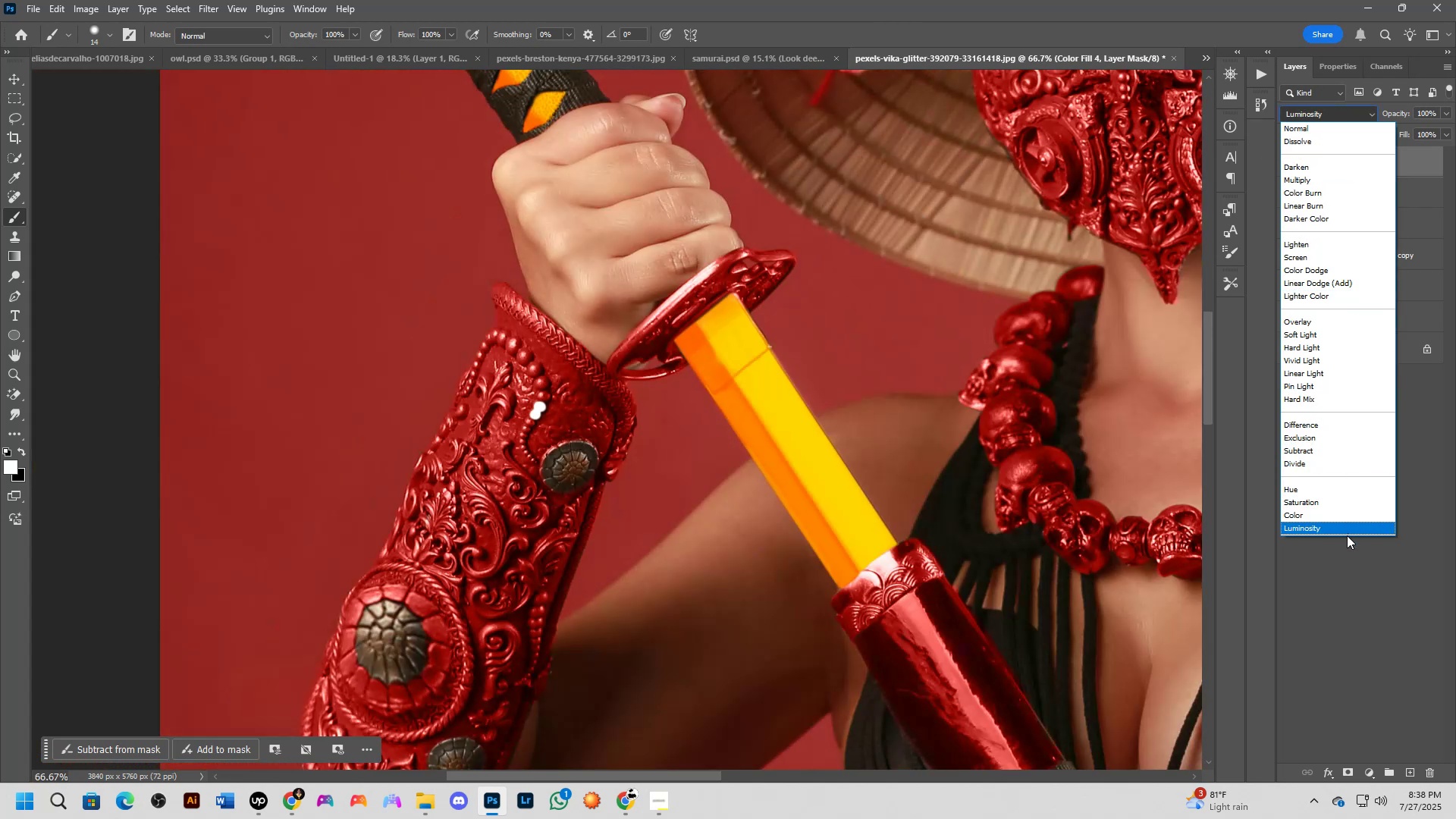 
left_click([1333, 516])
 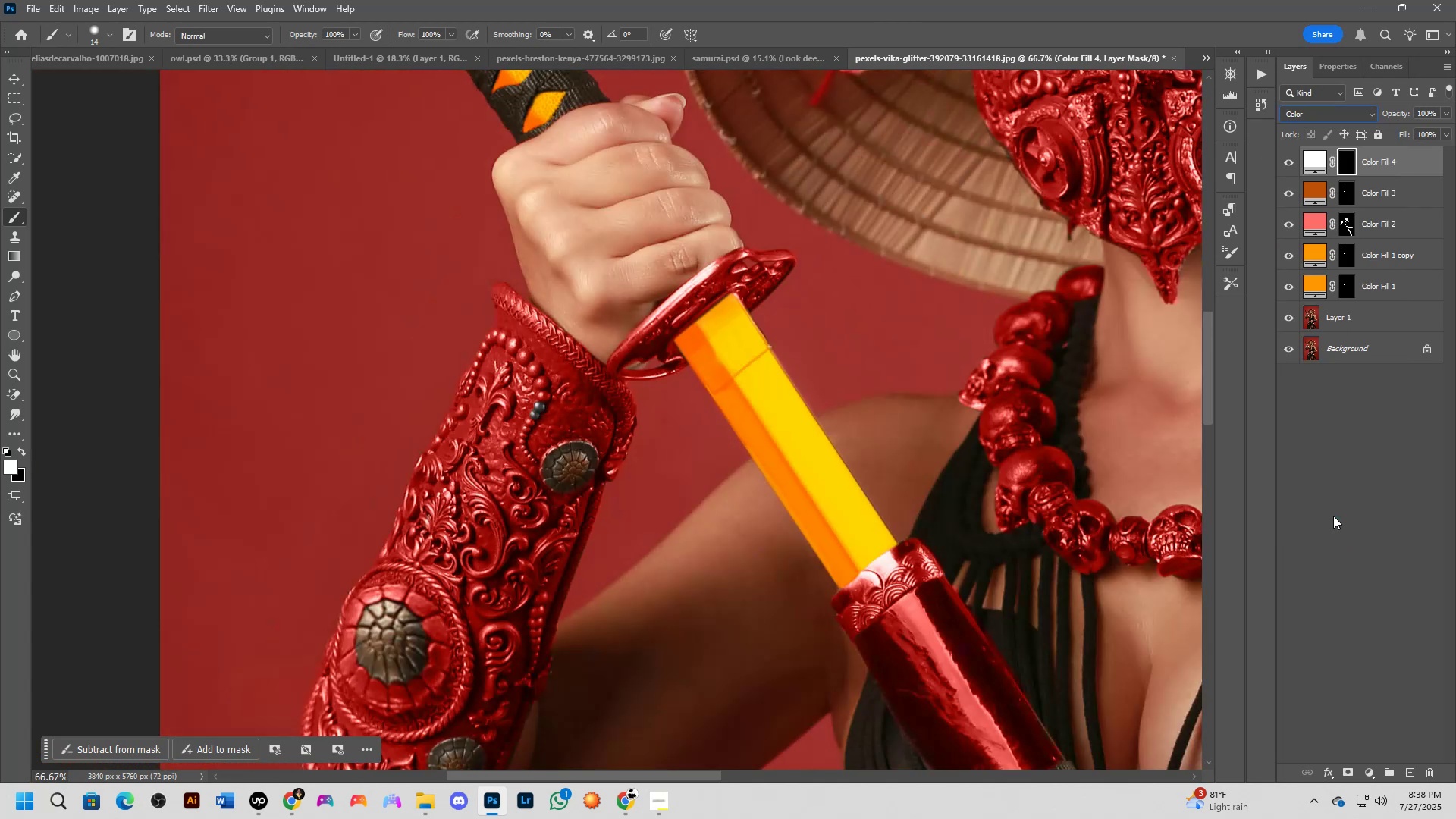 
hold_key(key=Space, duration=0.53)
 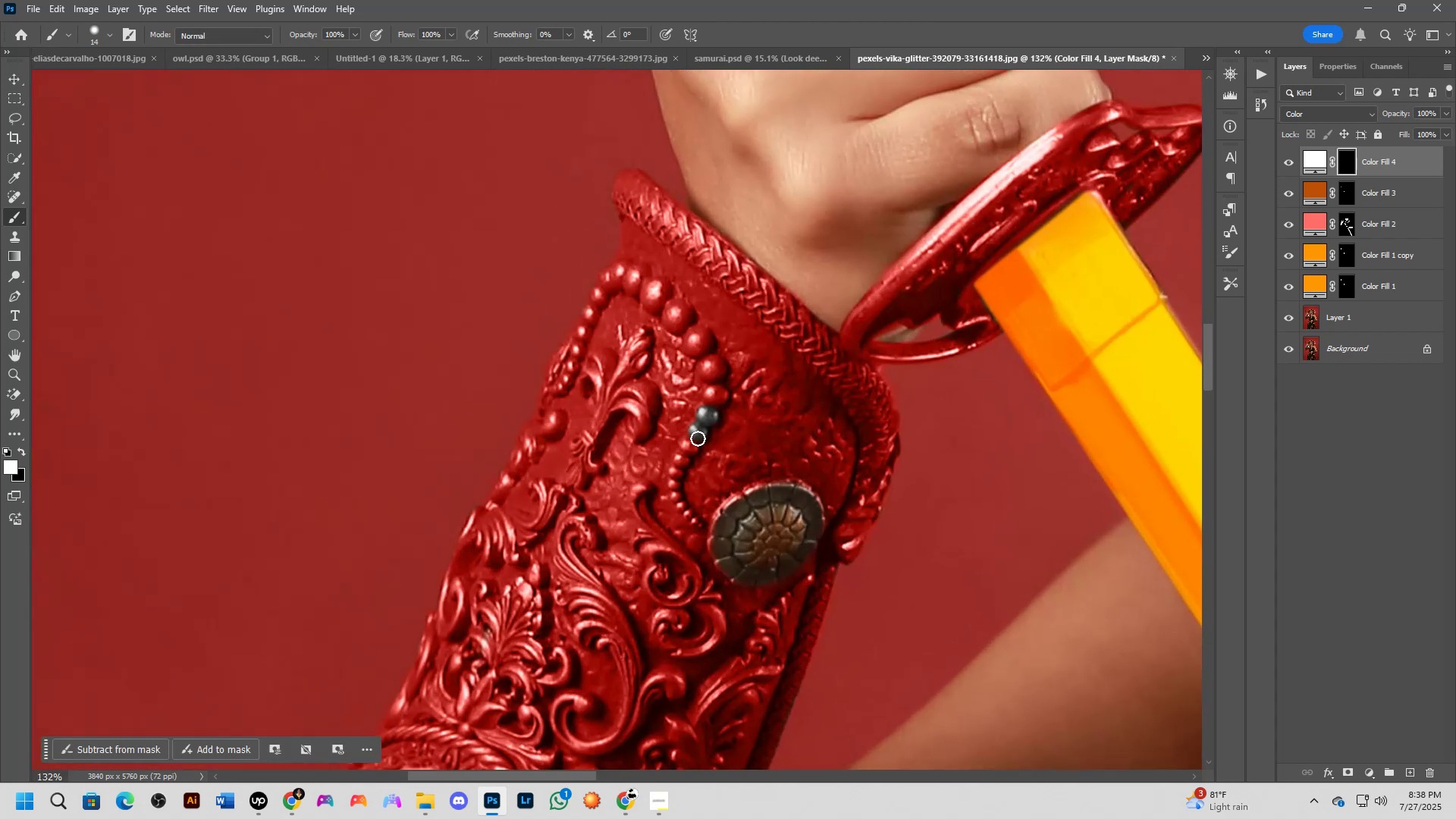 
key(Shift+ShiftLeft)
 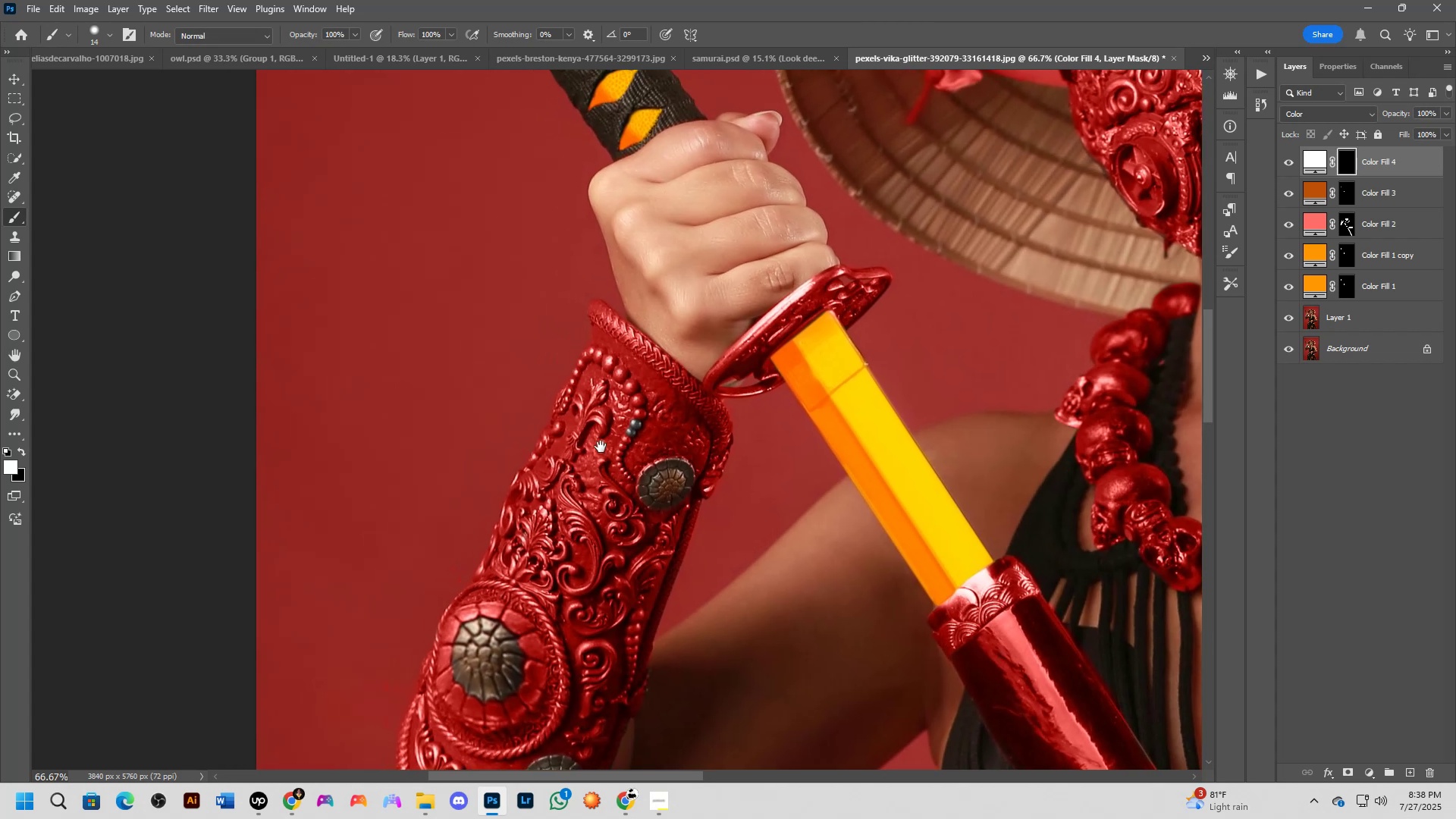 
scroll: coordinate [692, 442], scroll_direction: up, amount: 13.0
 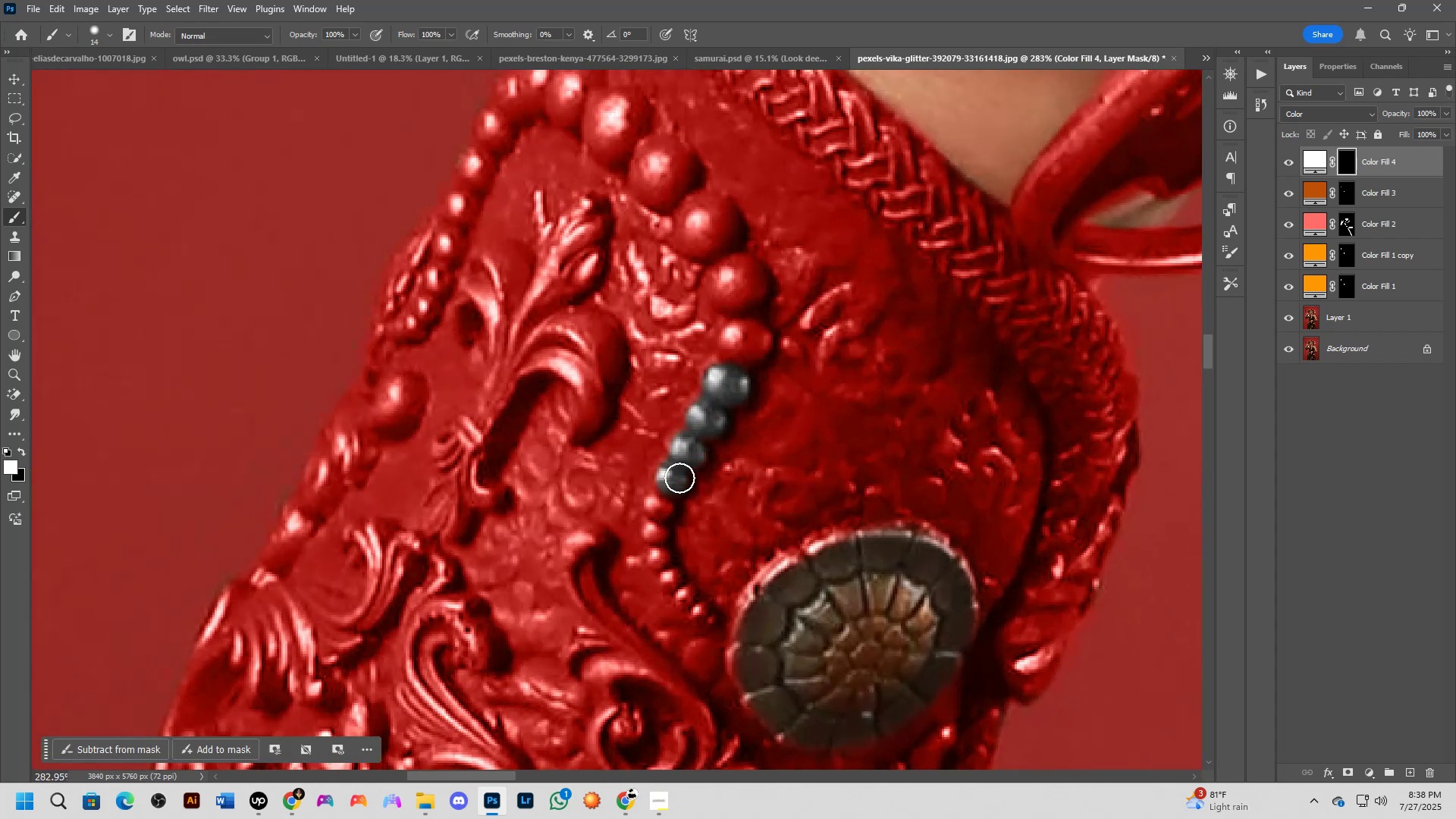 
left_click([659, 503])
 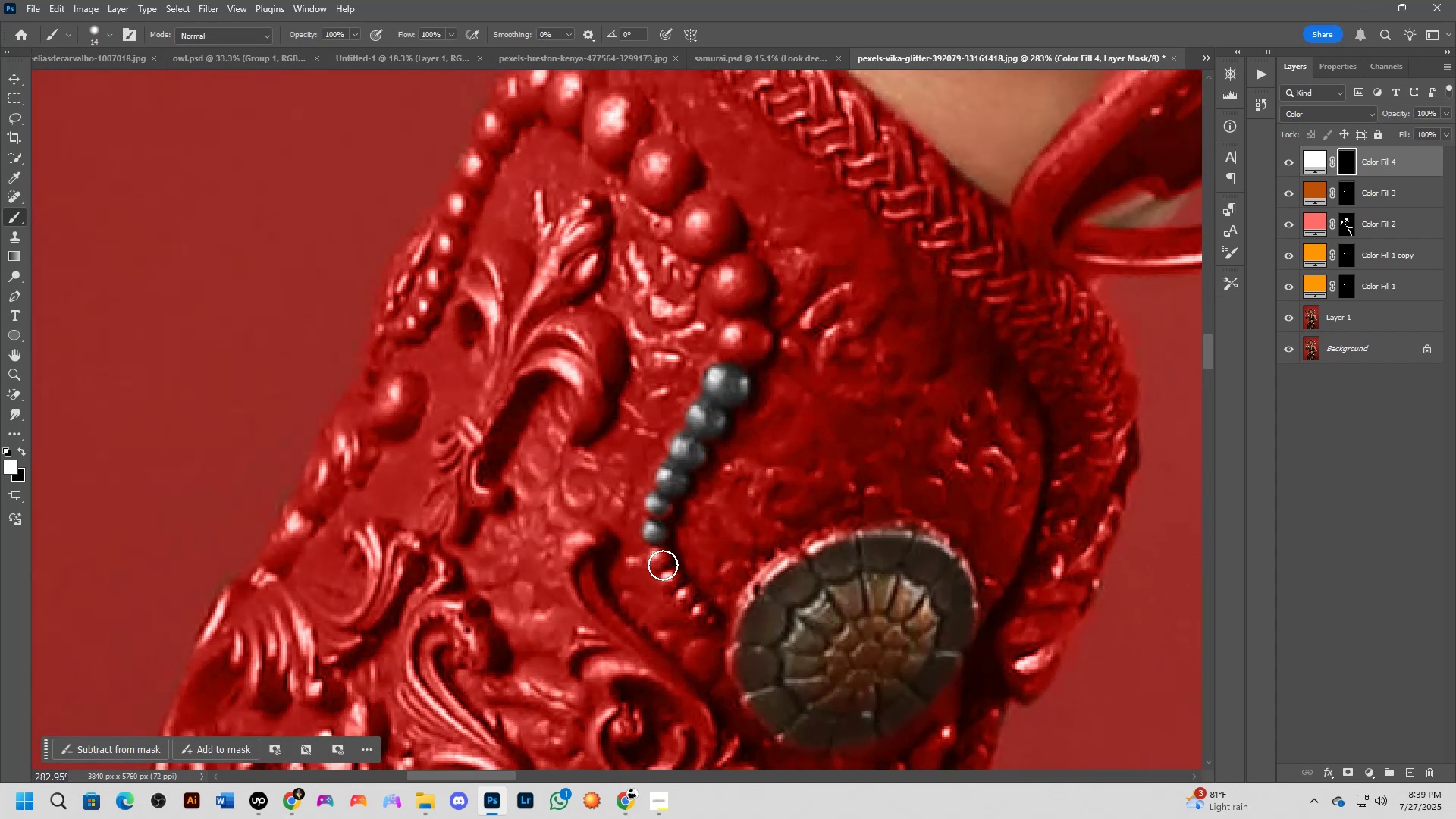 
left_click([657, 558])
 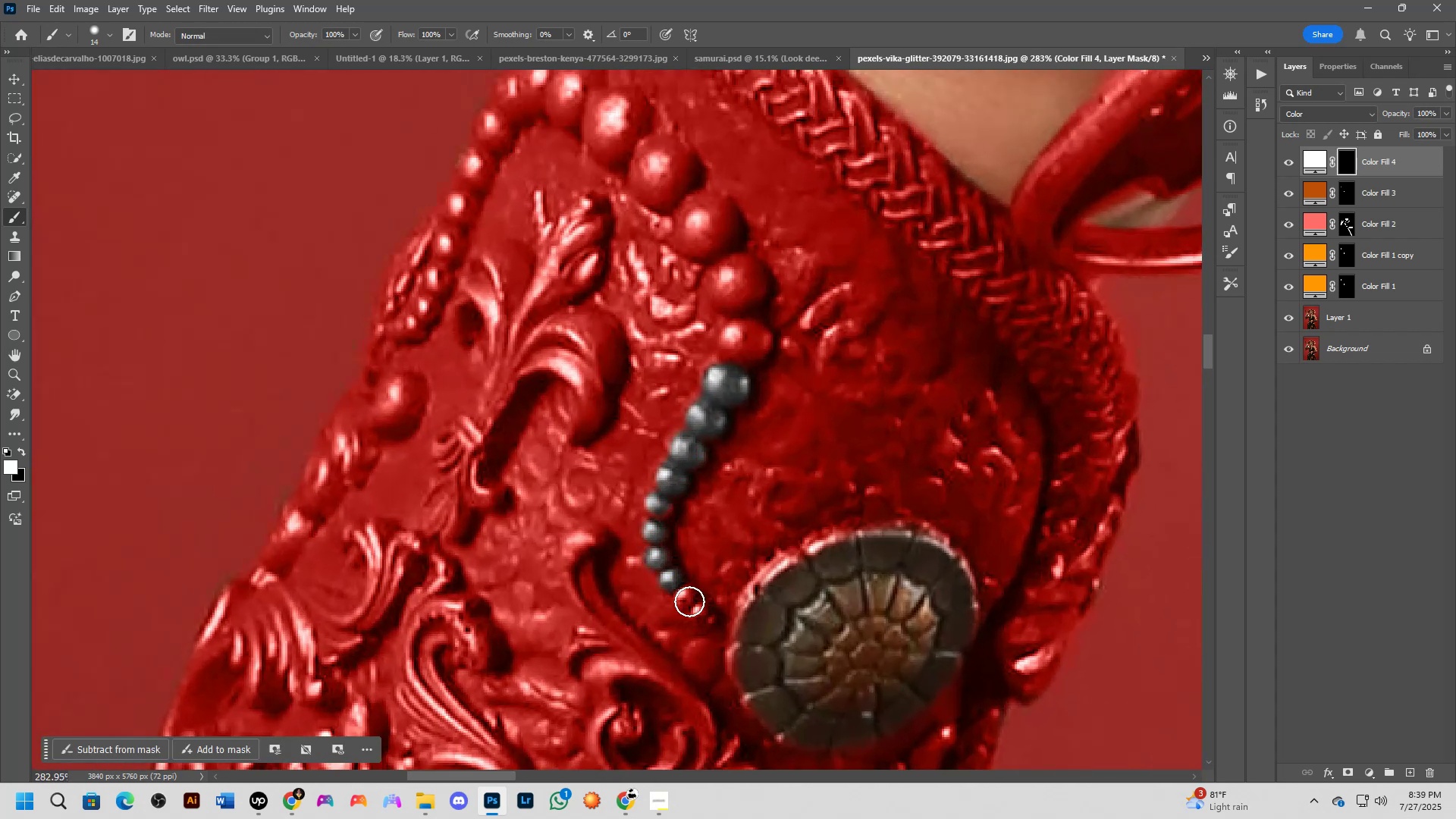 
left_click([686, 601])
 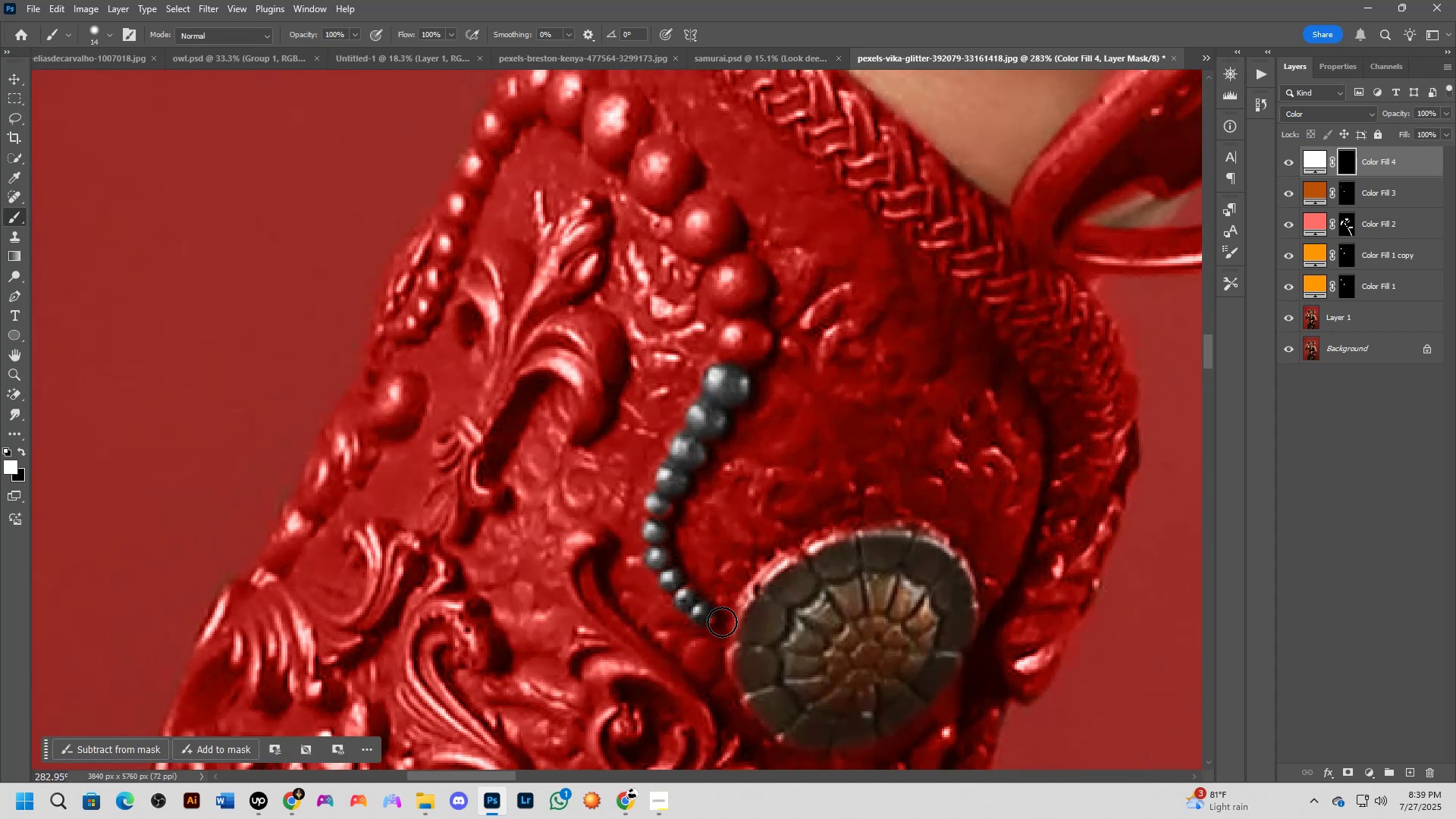 
triple_click([720, 622])
 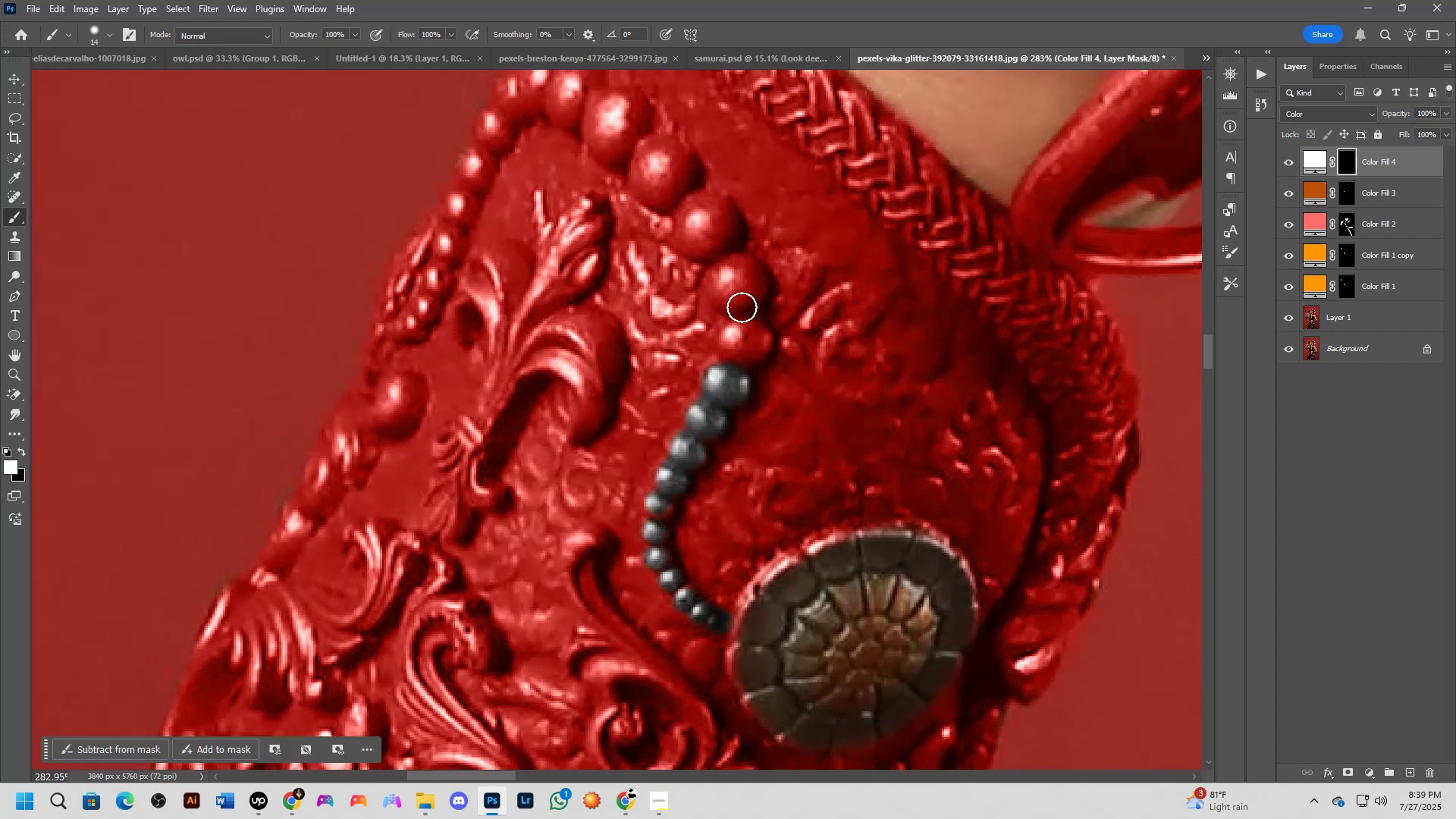 
key(Alt+AltLeft)
 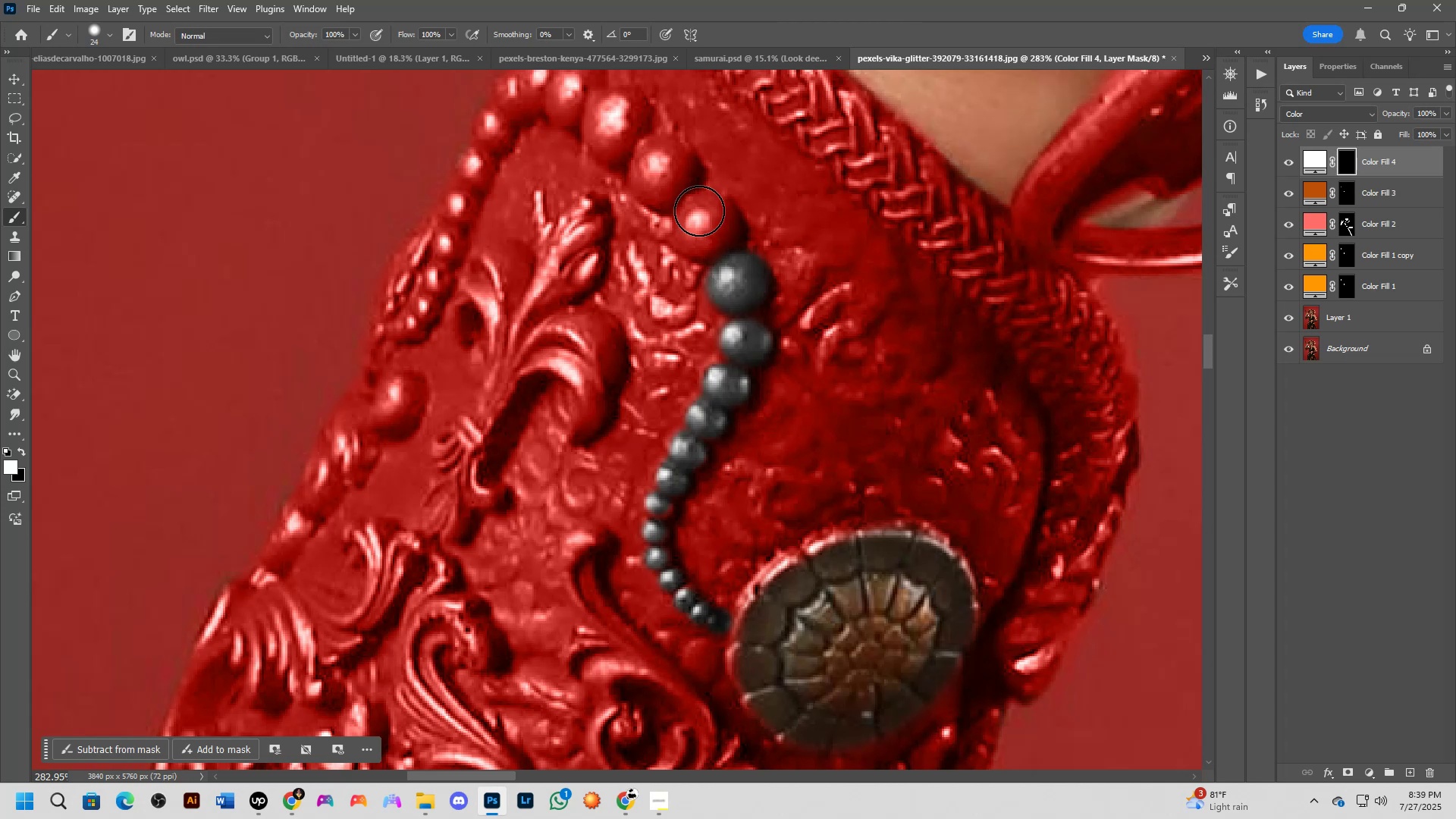 
hold_key(key=Space, duration=0.55)
 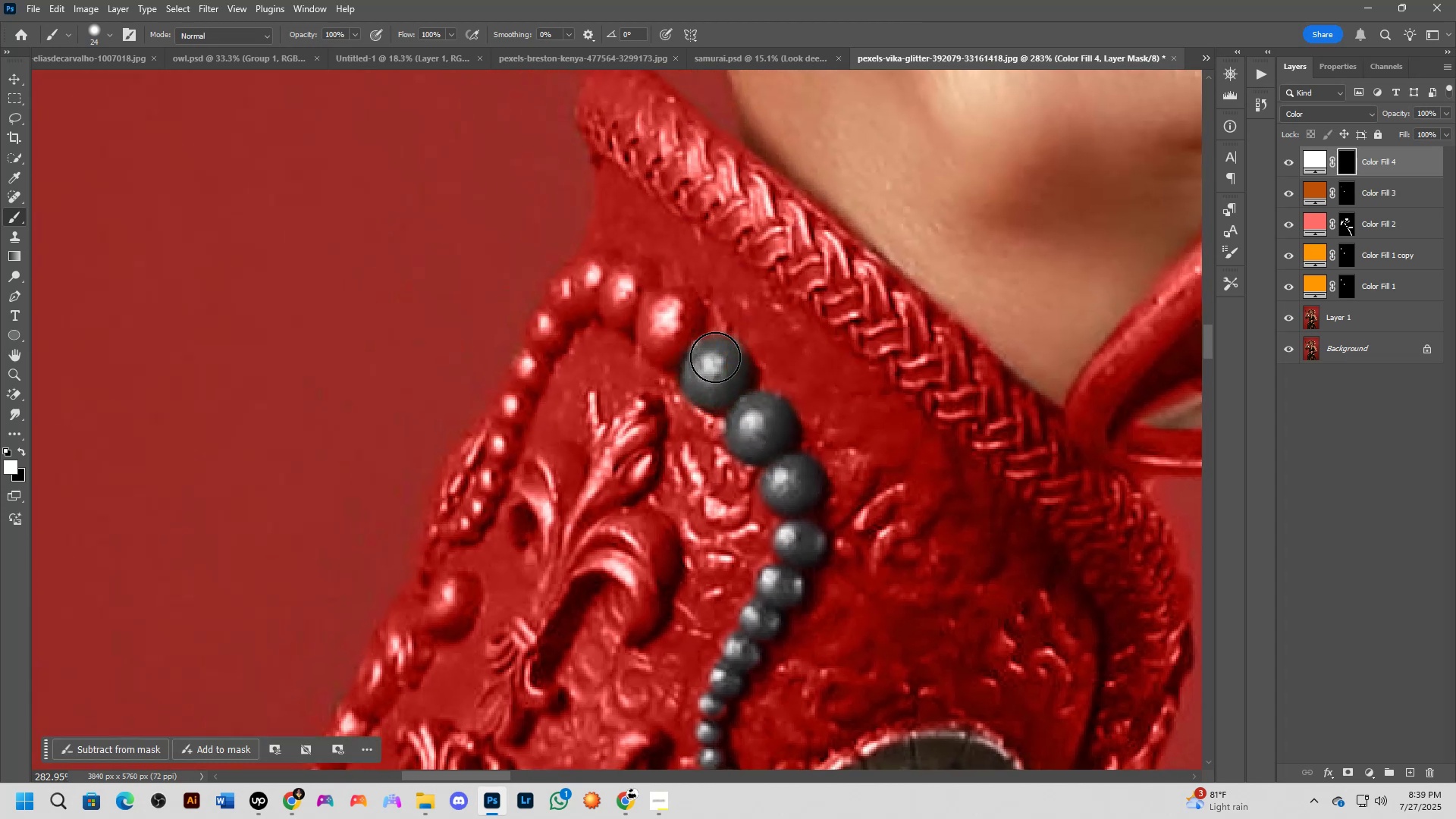 
hold_key(key=Space, duration=0.52)
 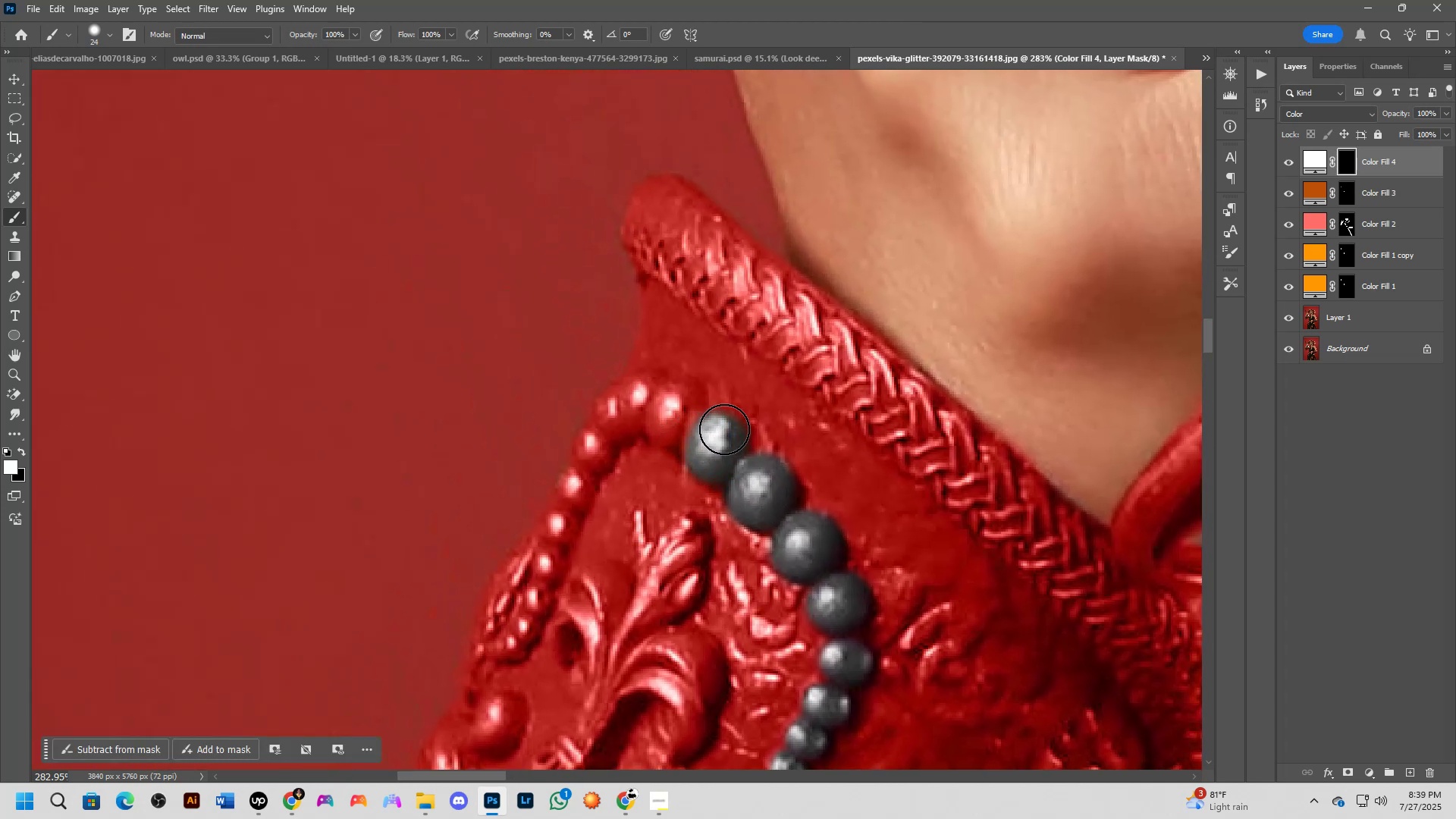 
hold_key(key=Space, duration=0.62)
 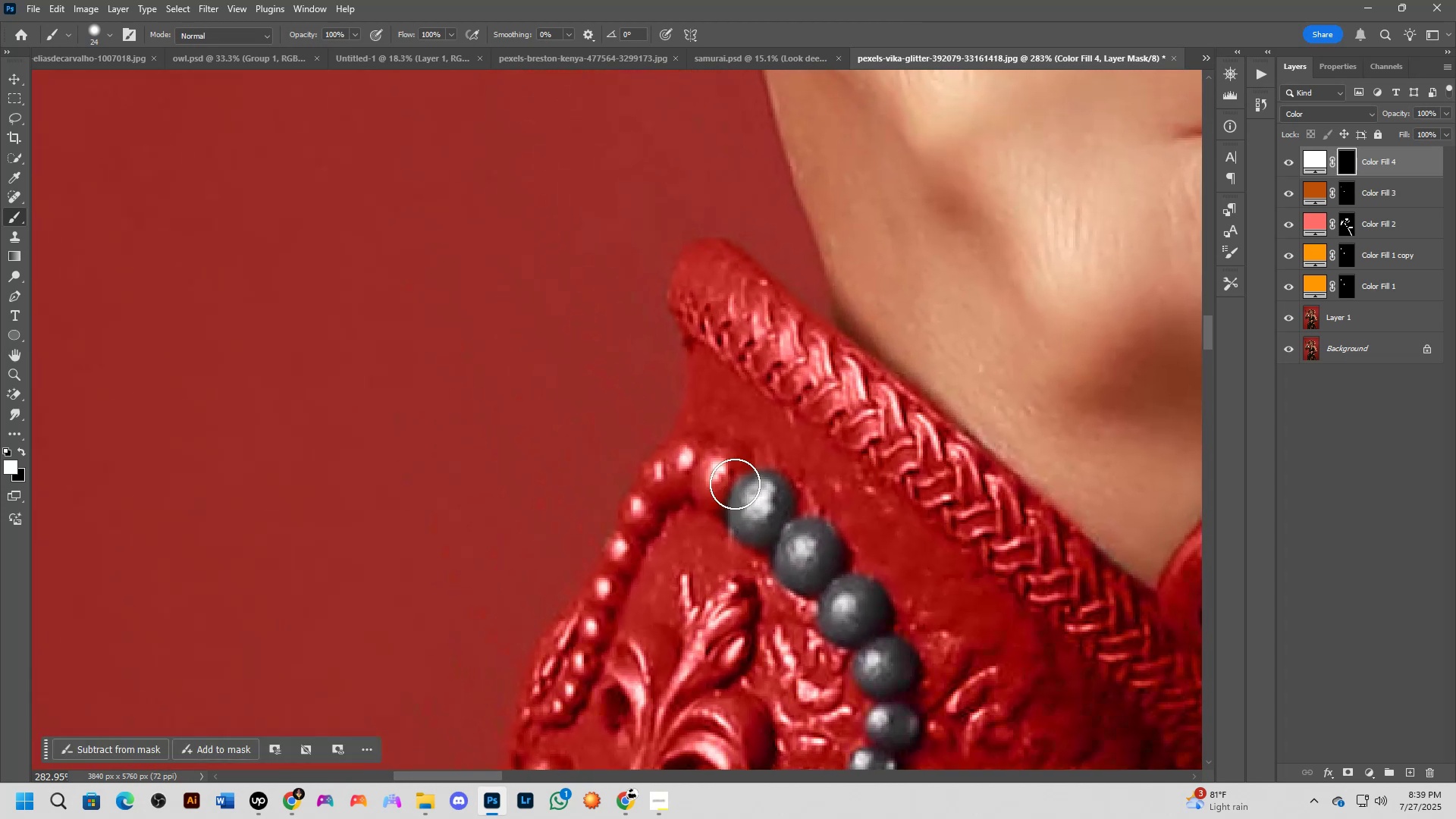 
key(Alt+AltLeft)
 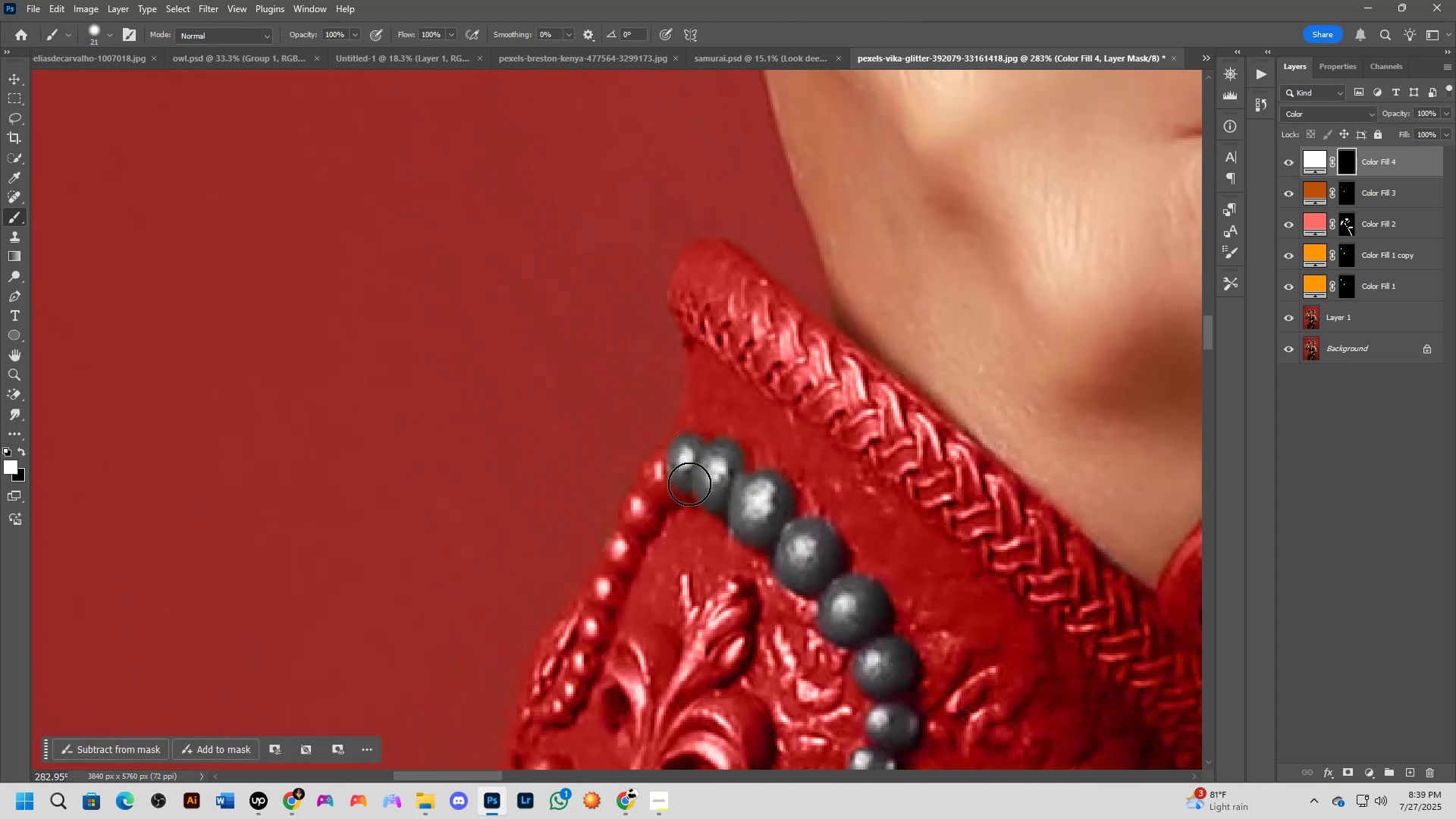 
key(Alt+AltLeft)
 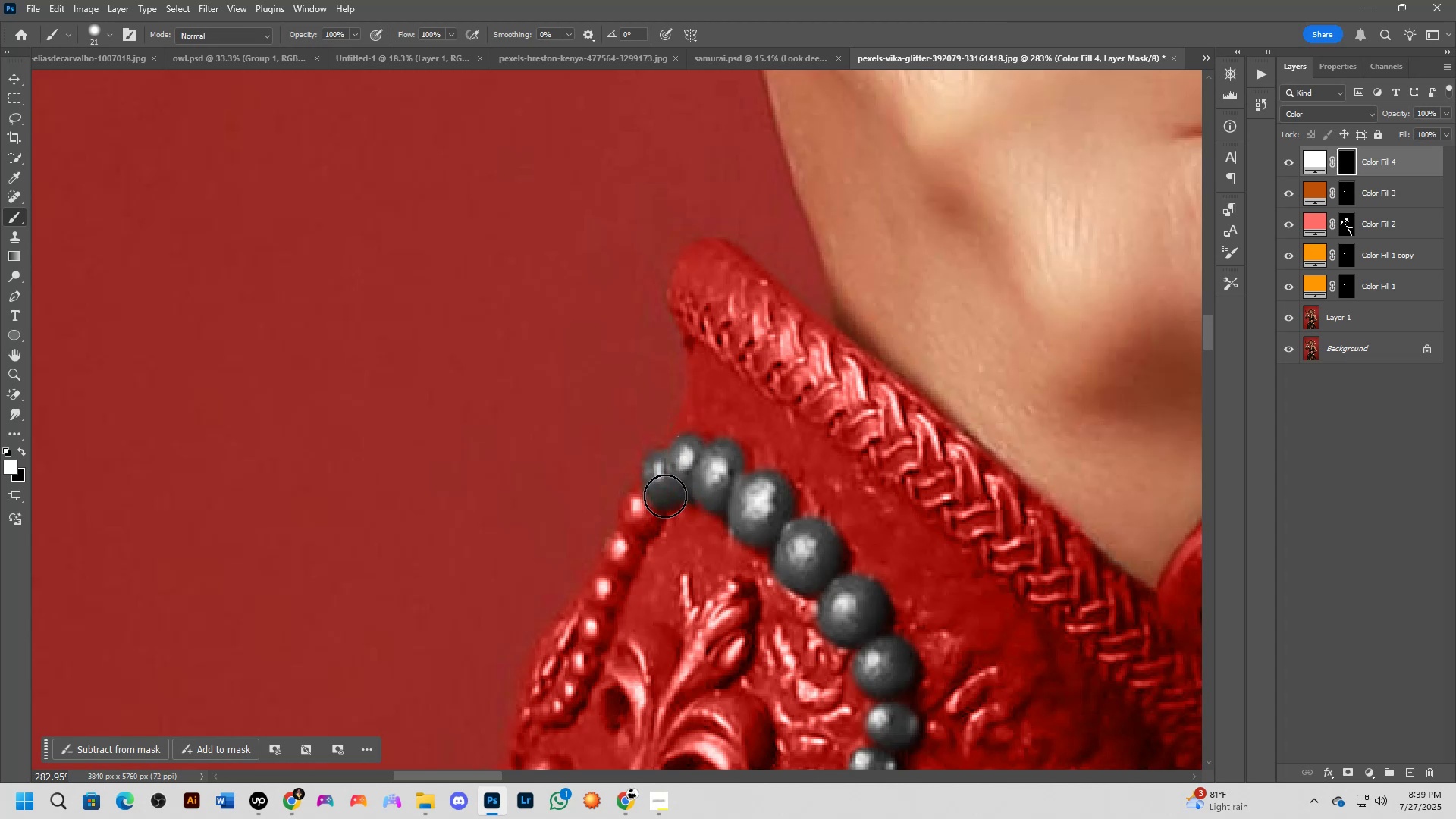 
key(Alt+AltLeft)
 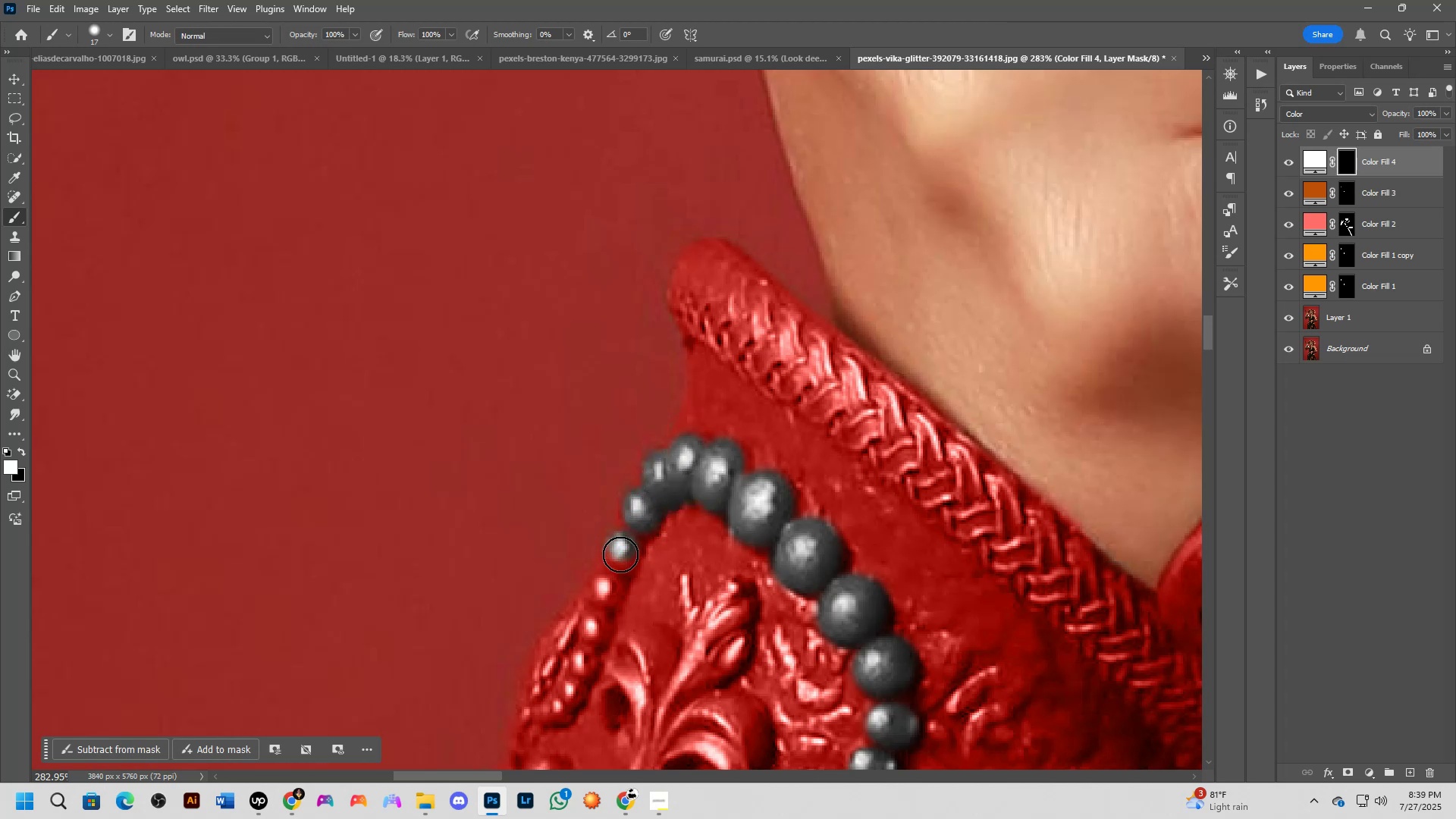 
hold_key(key=Space, duration=0.51)
 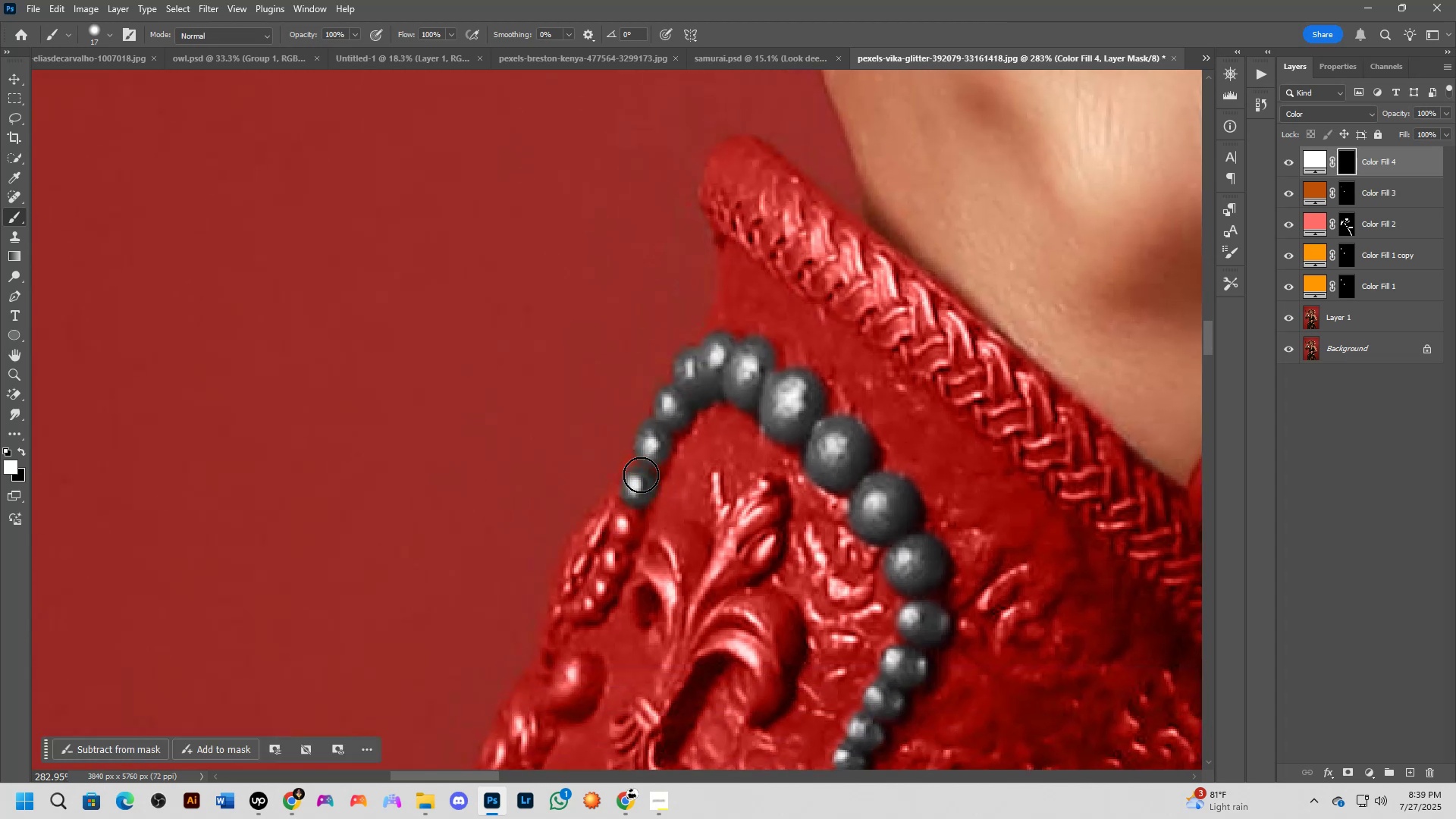 
hold_key(key=Space, duration=0.48)
 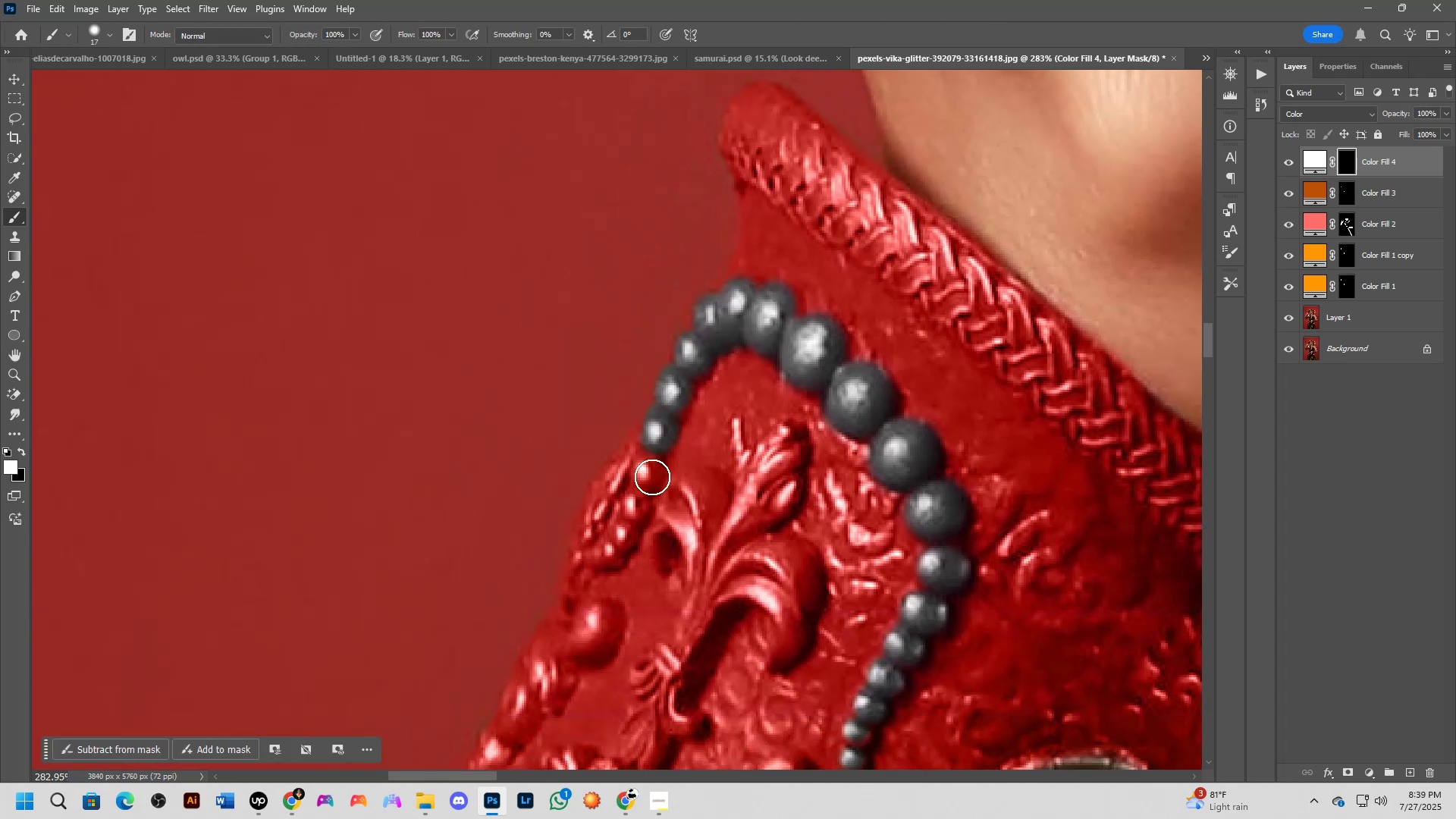 
key(Alt+AltLeft)
 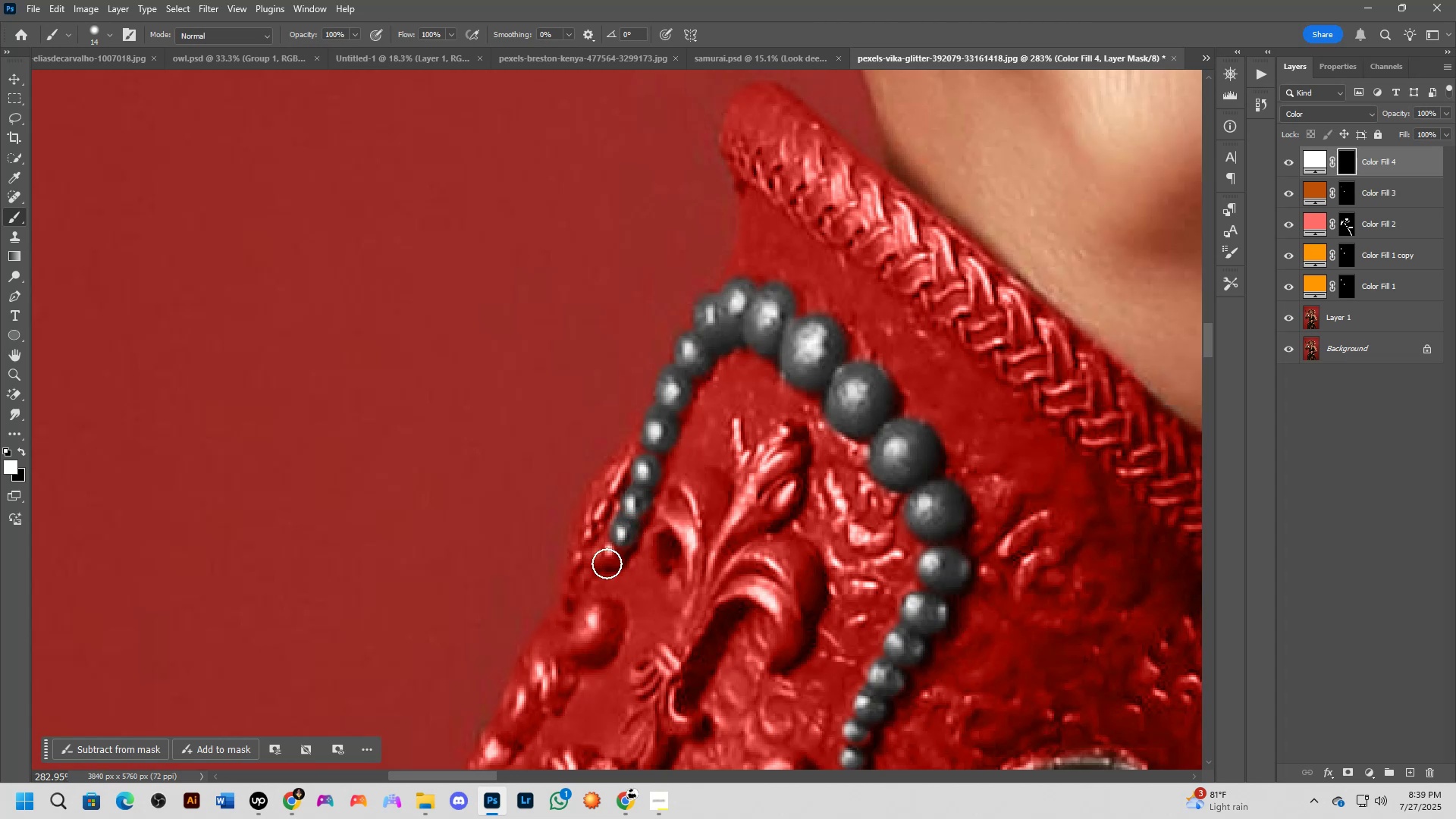 
key(Alt+AltLeft)
 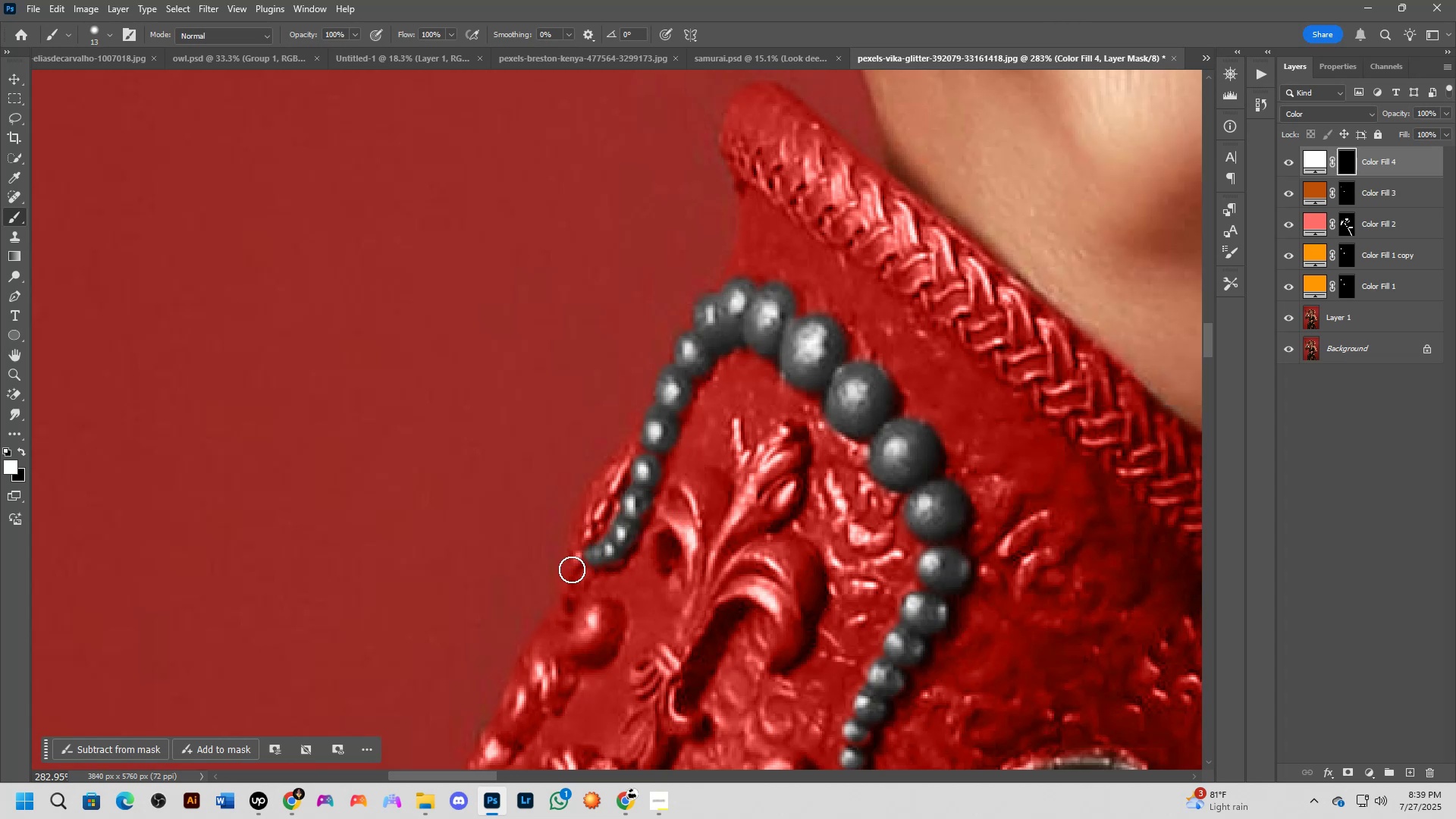 
left_click([577, 557])
 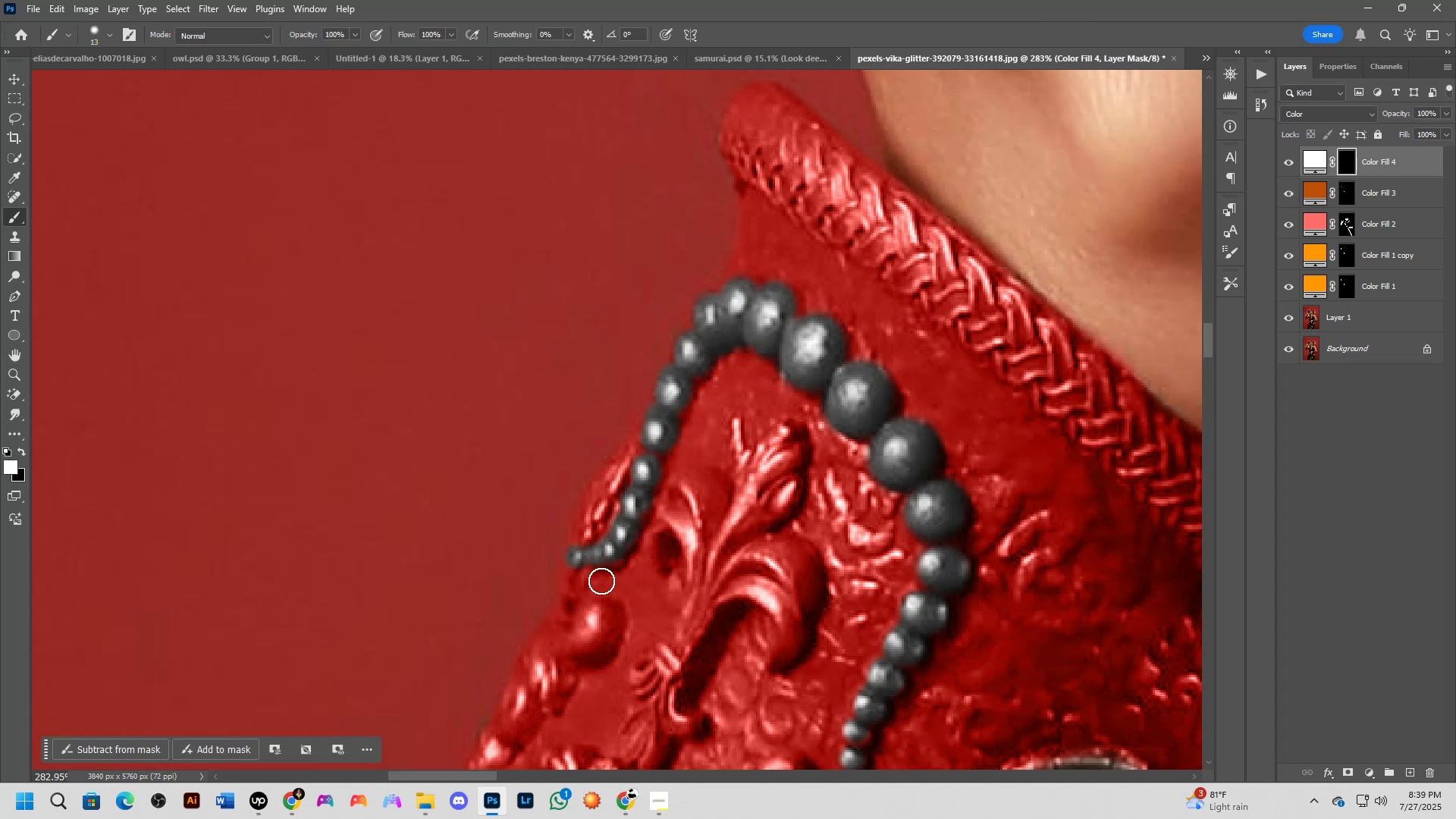 
key(Shift+ShiftLeft)
 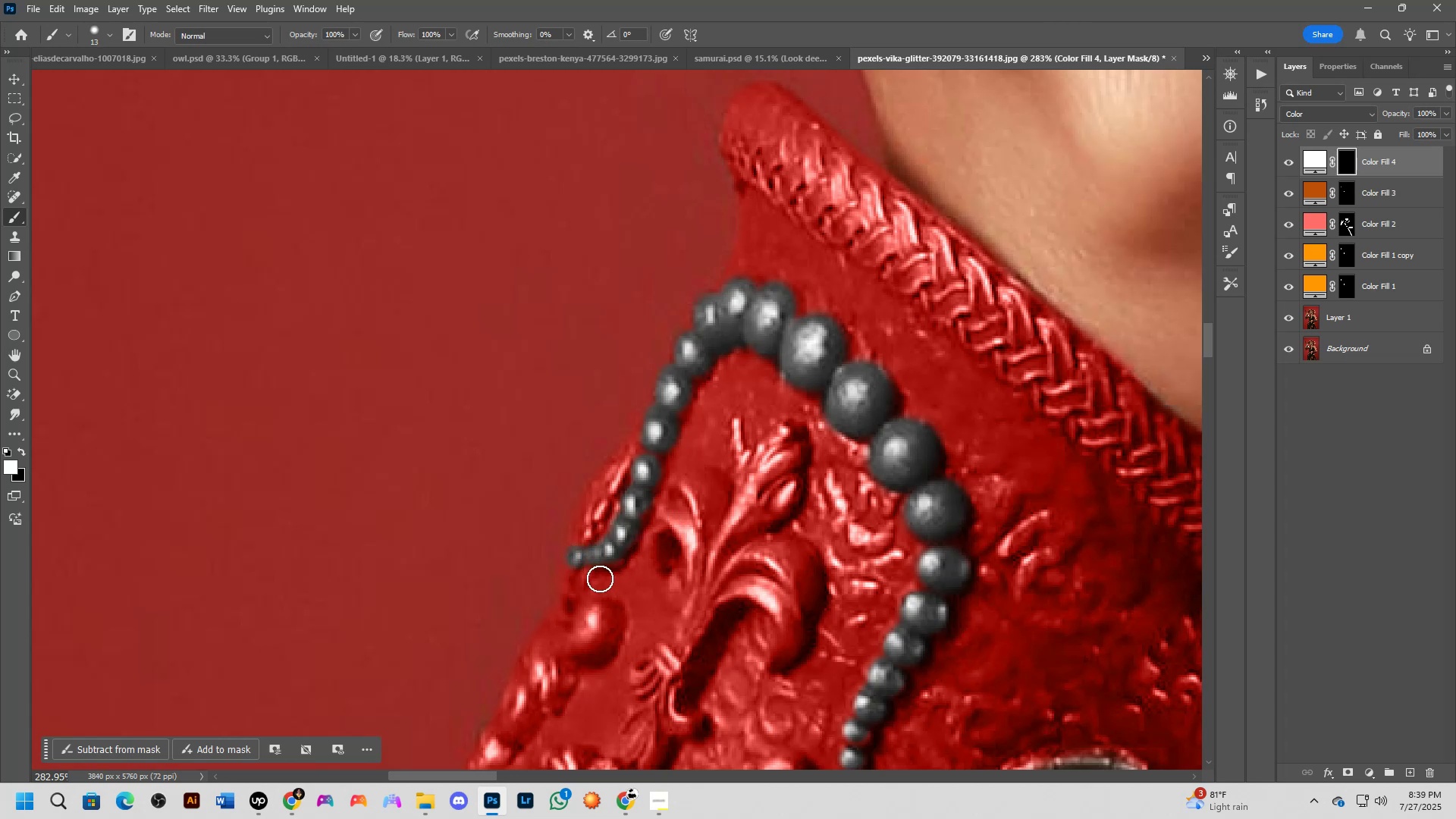 
scroll: coordinate [626, 590], scroll_direction: down, amount: 3.0
 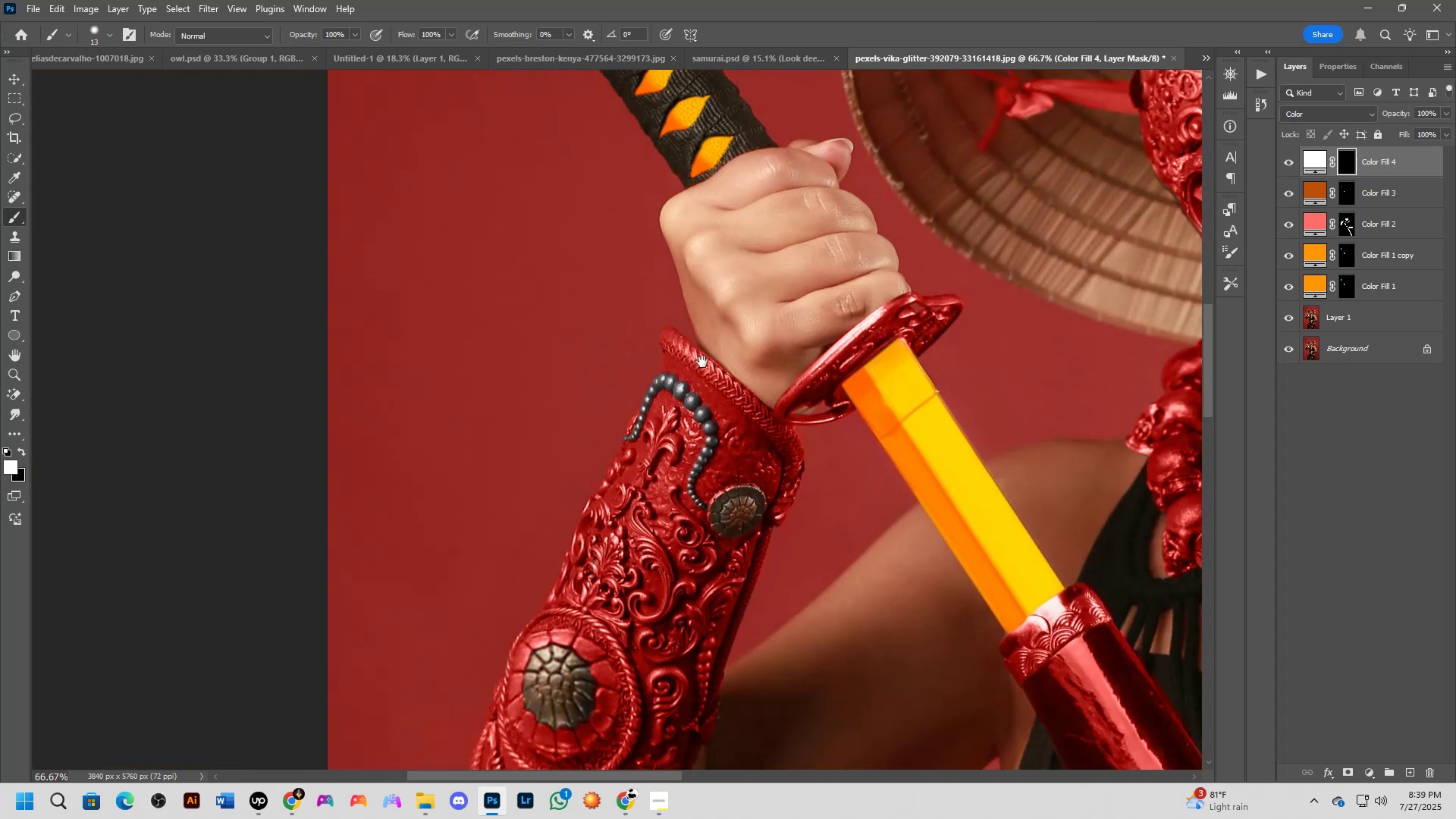 
key(Shift+ShiftLeft)
 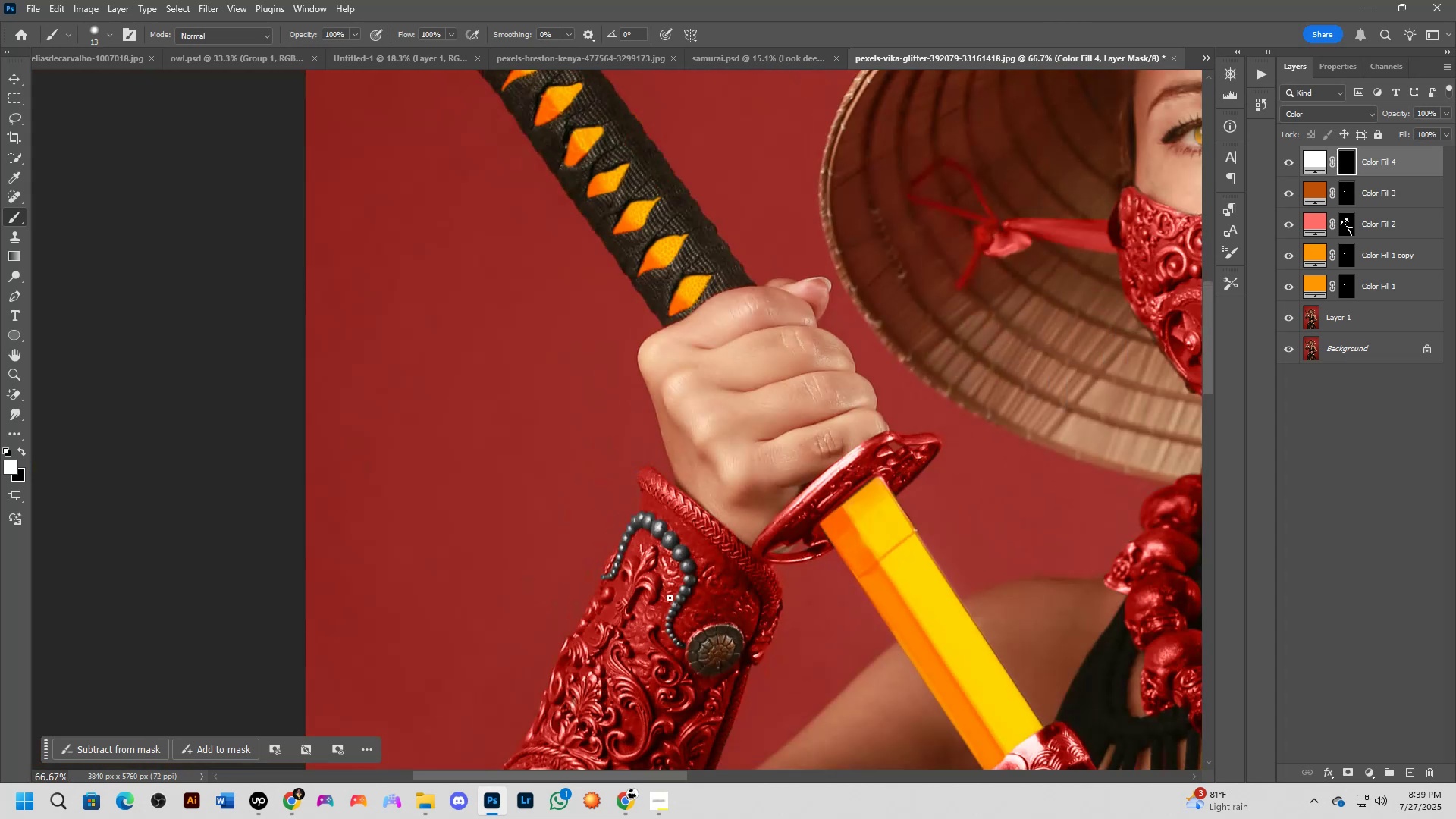 
hold_key(key=Space, duration=0.59)
 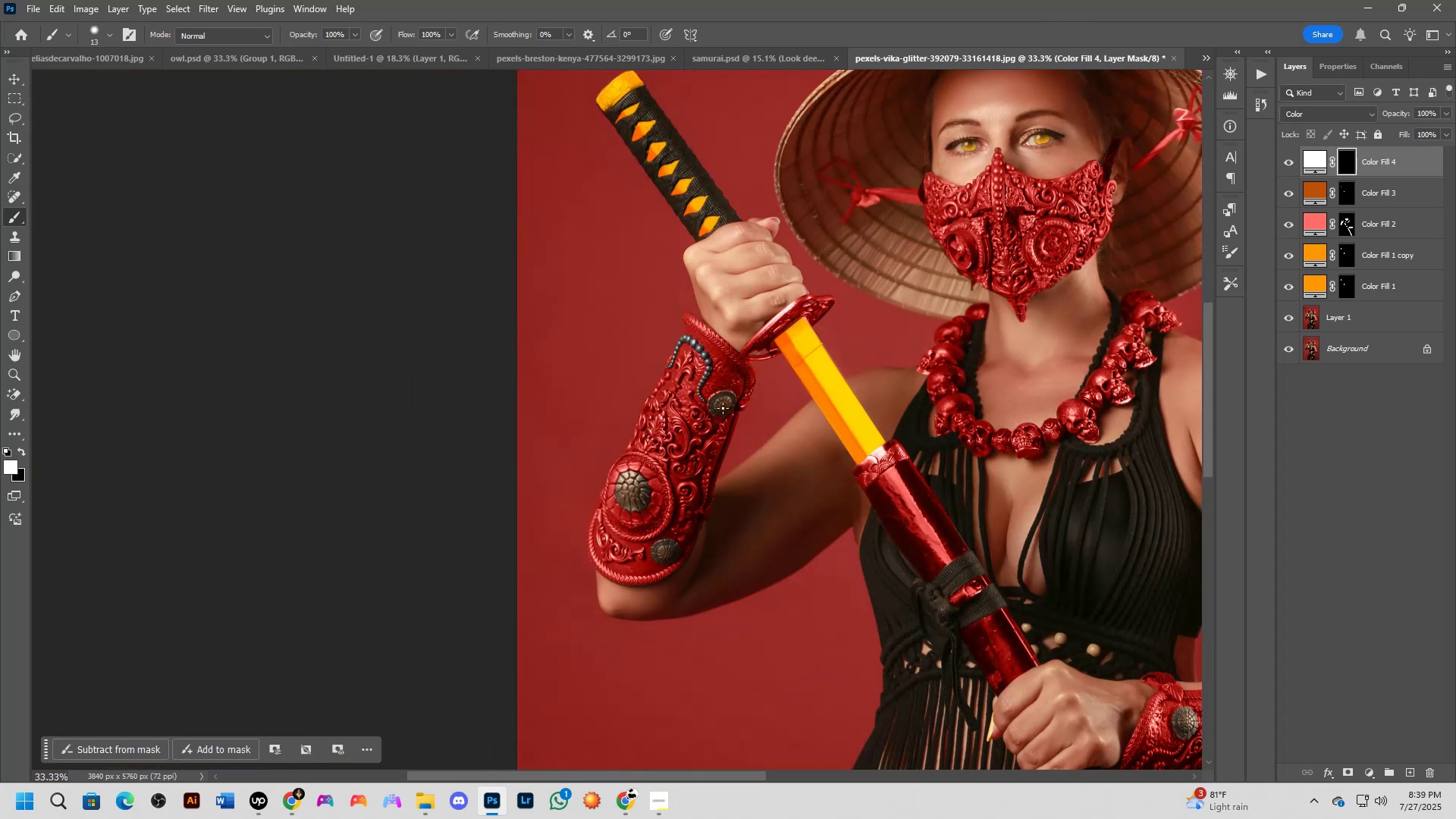 
key(Shift+ShiftLeft)
 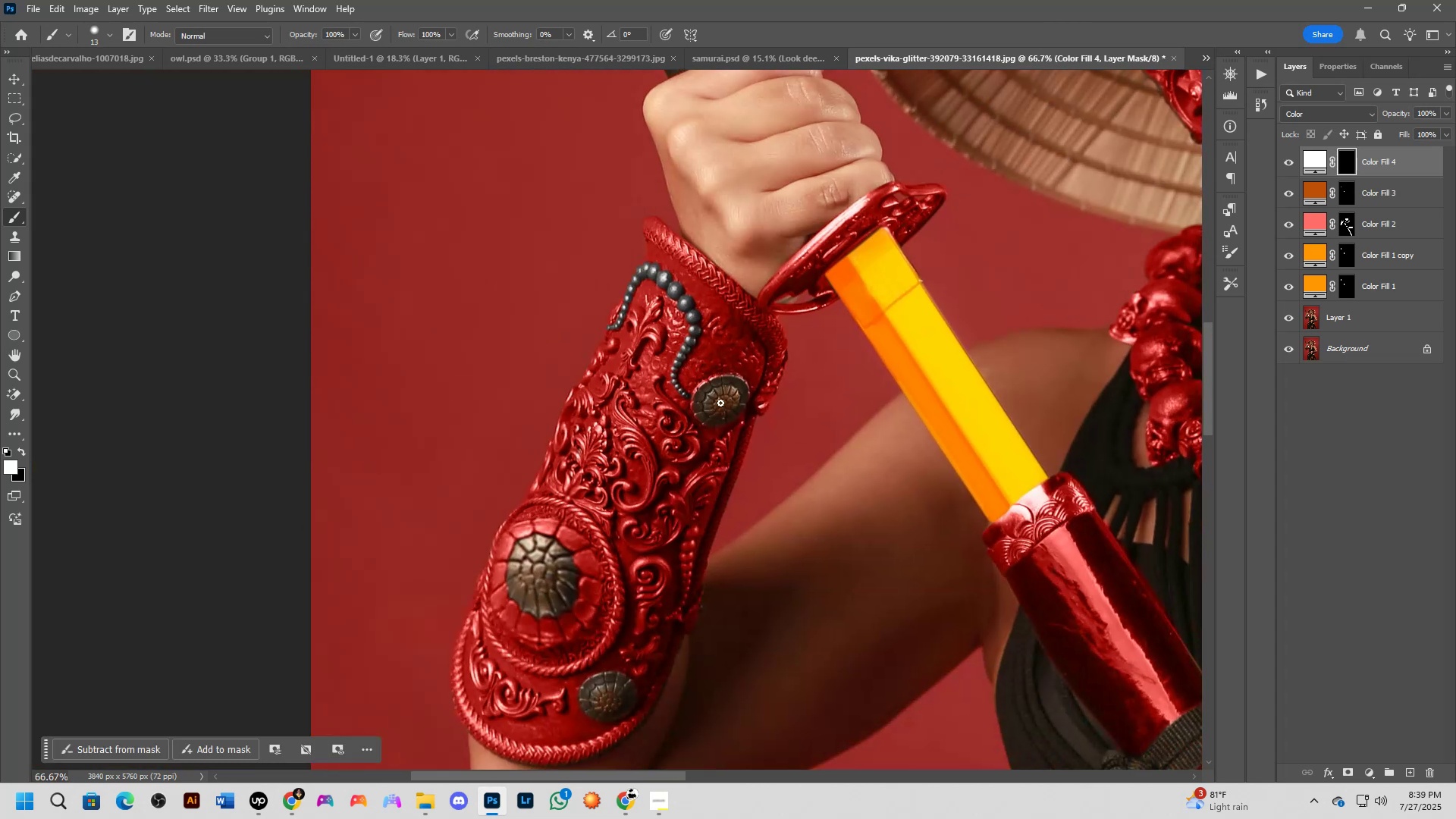 
key(Shift+ShiftLeft)
 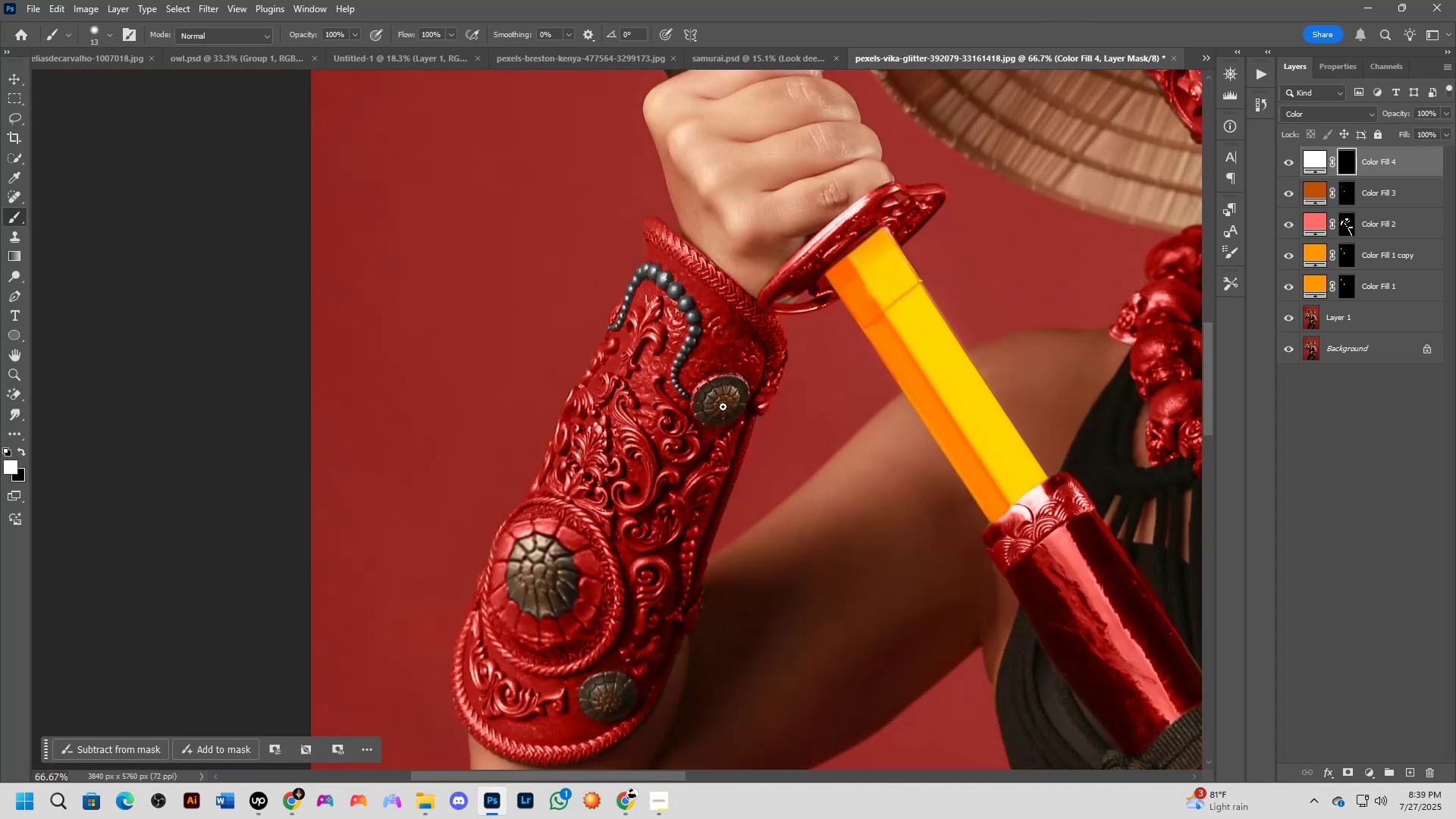 
scroll: coordinate [714, 410], scroll_direction: down, amount: 1.0
 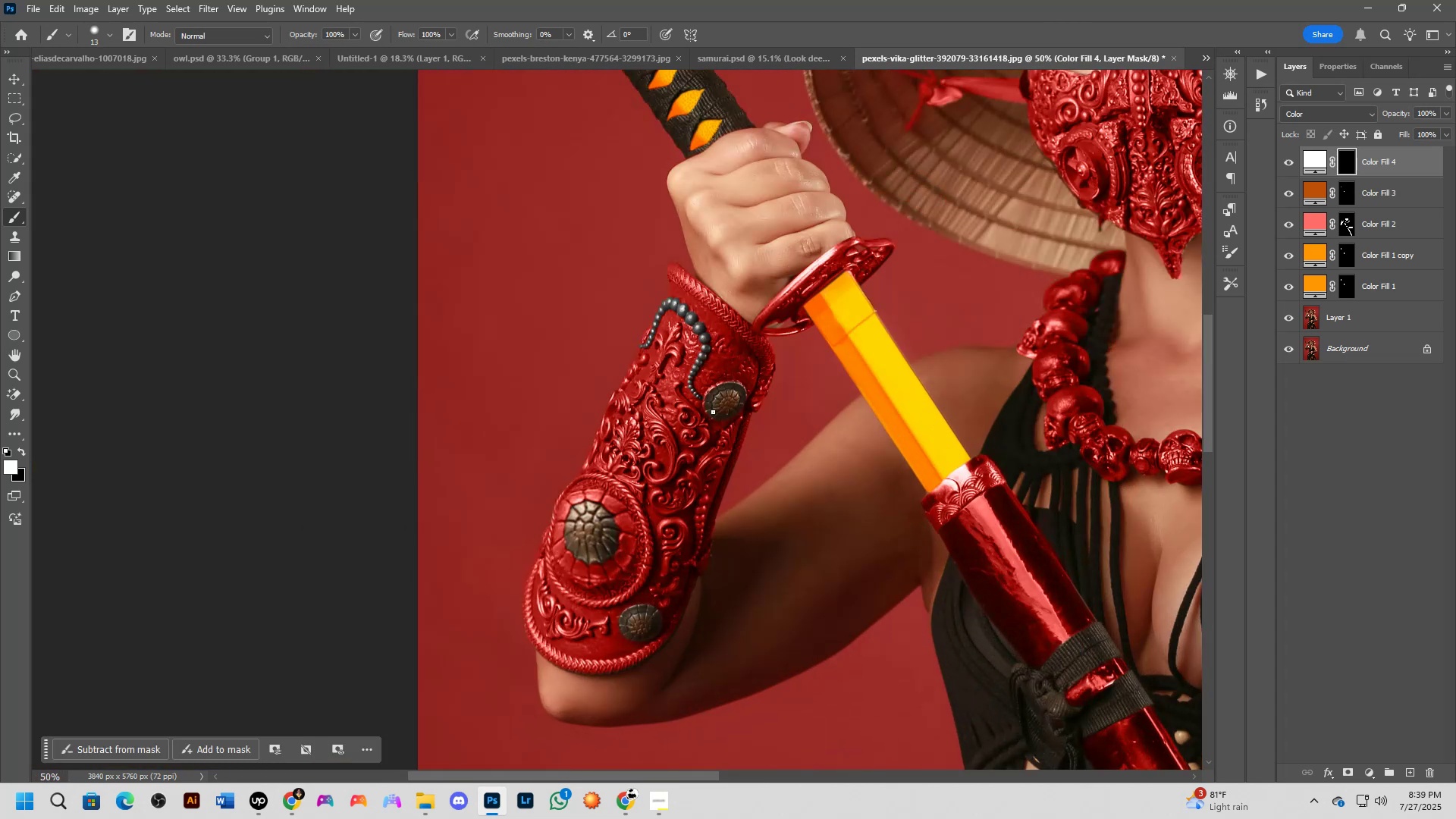 
key(Shift+ShiftLeft)
 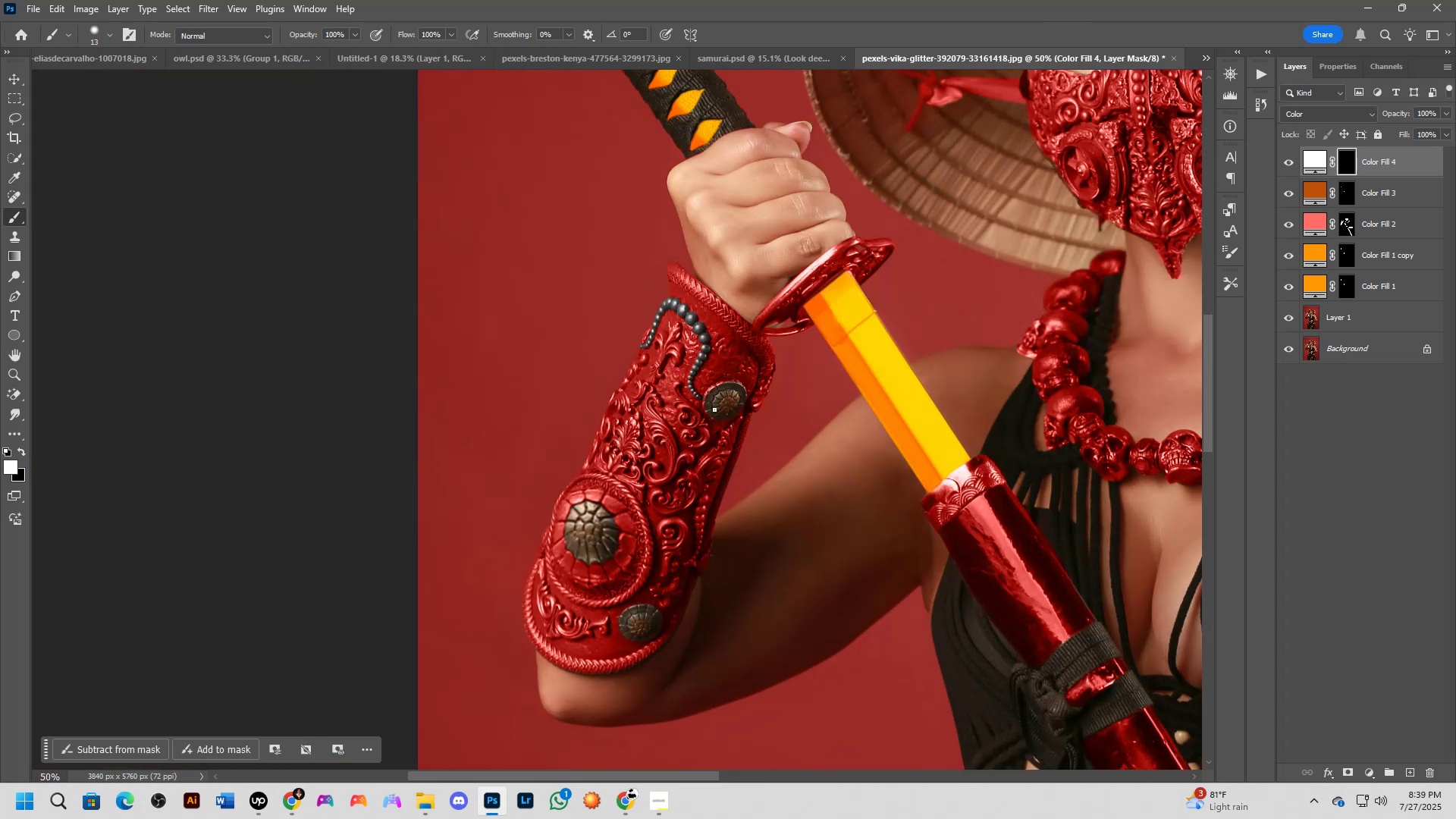 
key(Shift+ShiftLeft)
 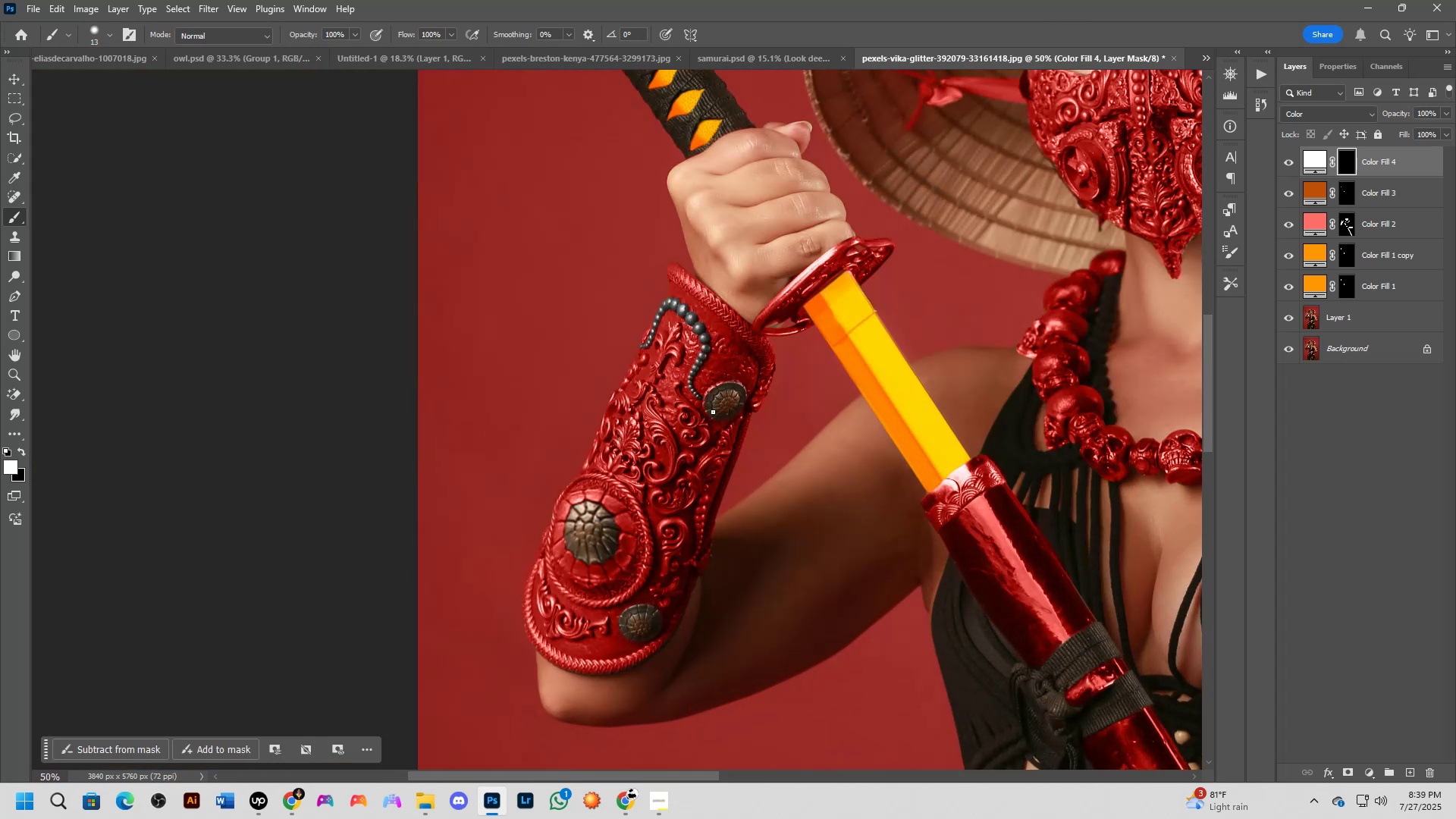 
key(Shift+ShiftLeft)
 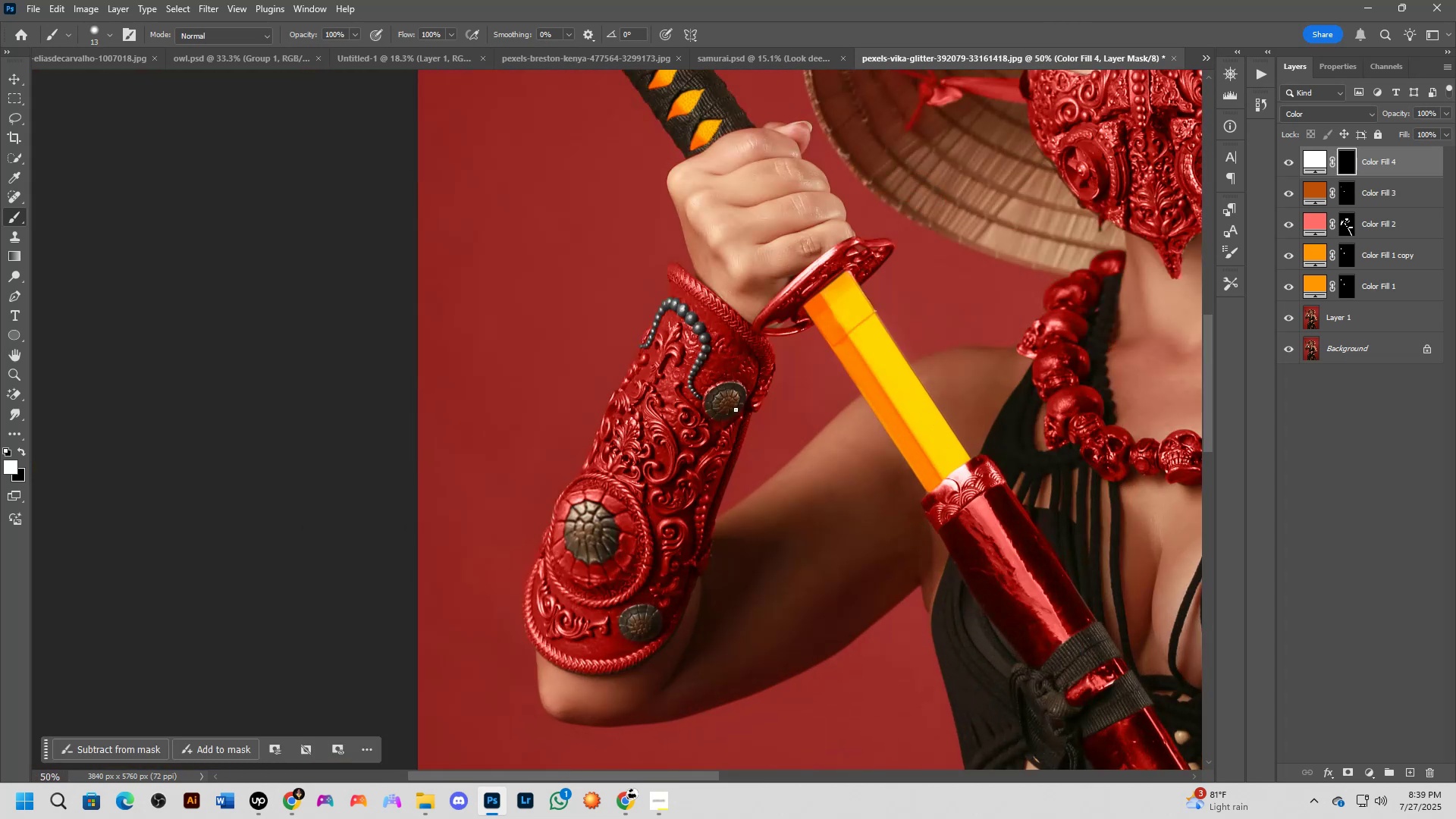 
scroll: coordinate [734, 418], scroll_direction: down, amount: 3.0
 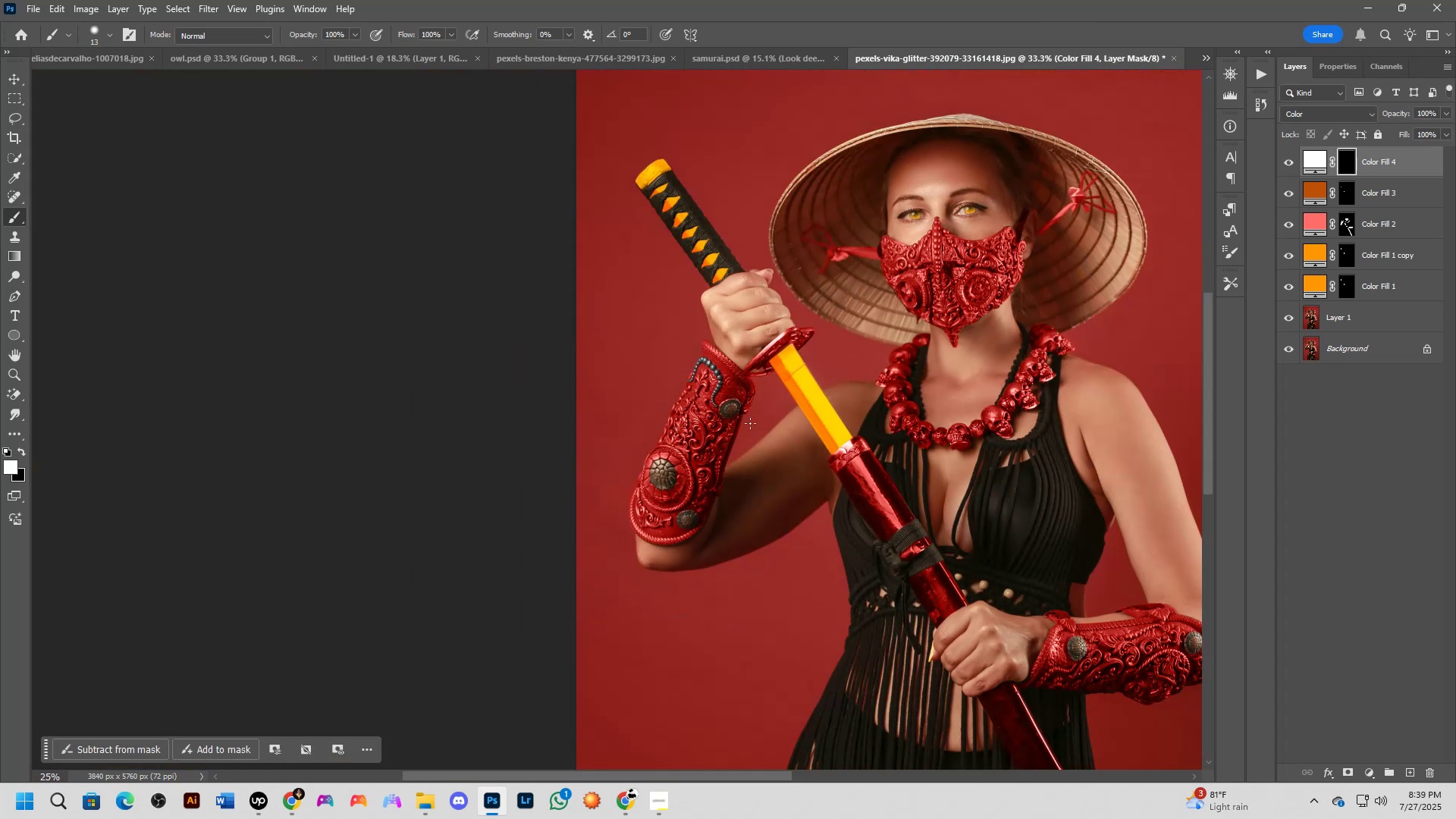 
hold_key(key=Space, duration=1.22)
 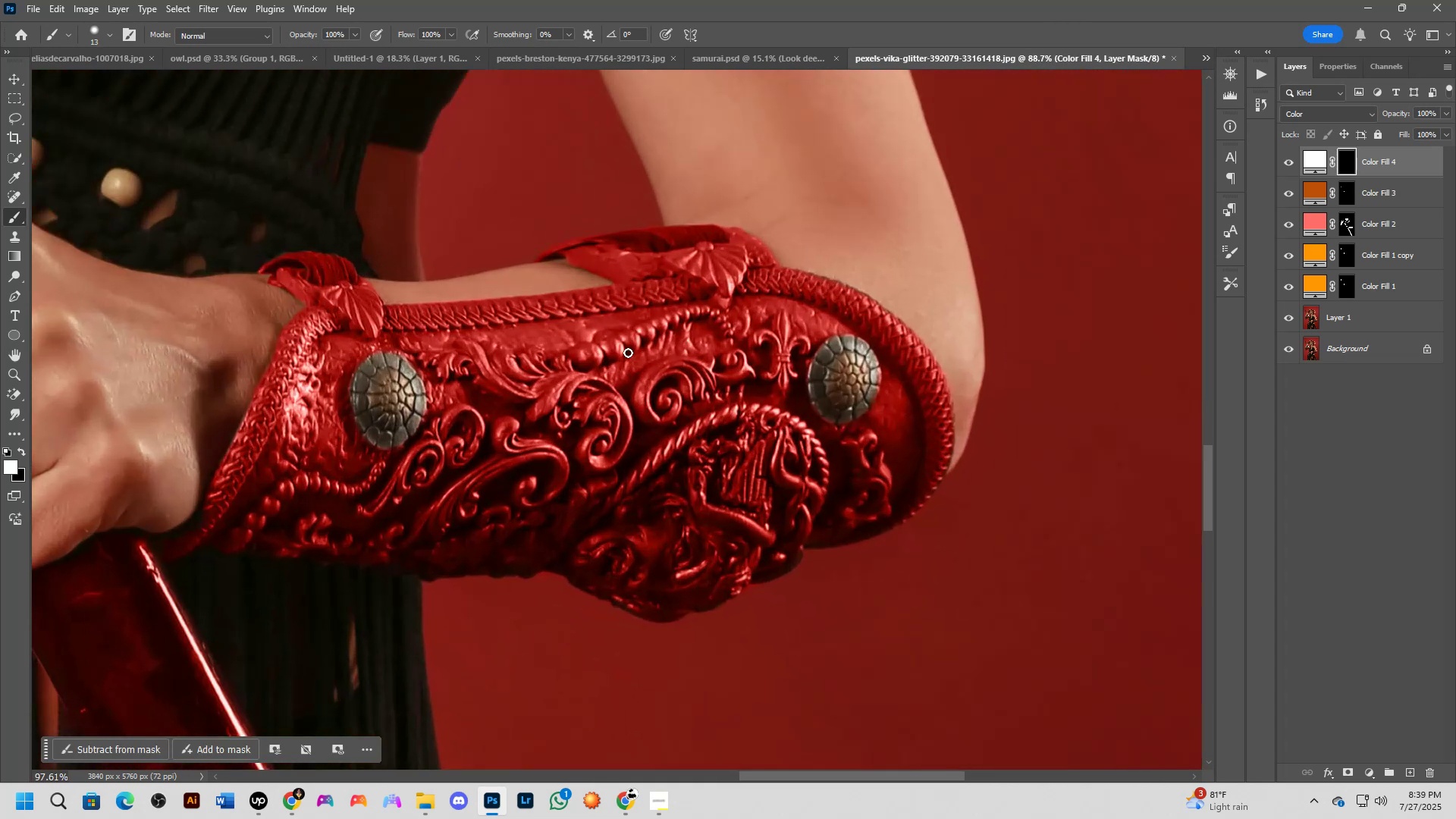 
key(Shift+ShiftLeft)
 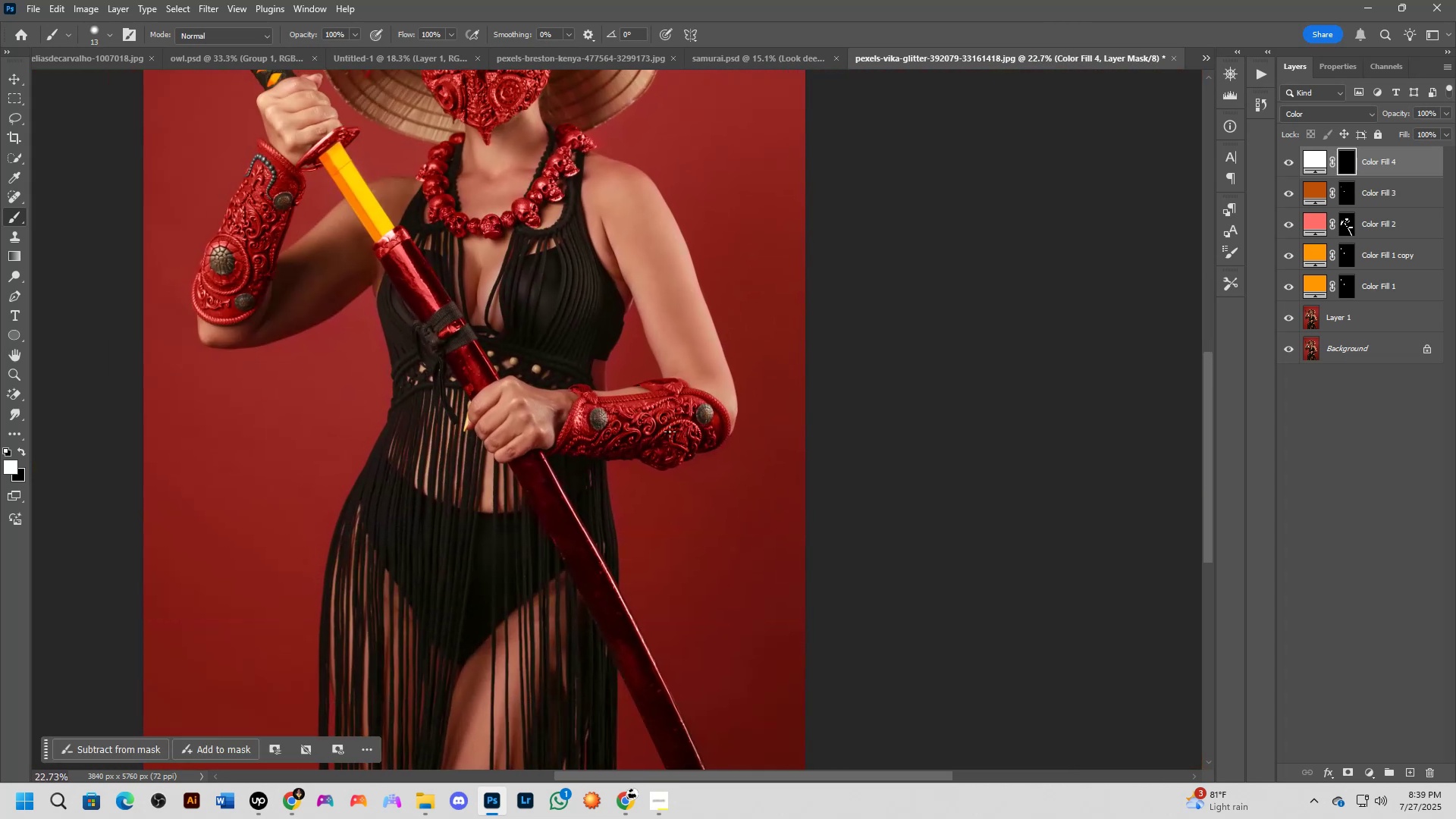 
scroll: coordinate [583, 350], scroll_direction: up, amount: 18.0
 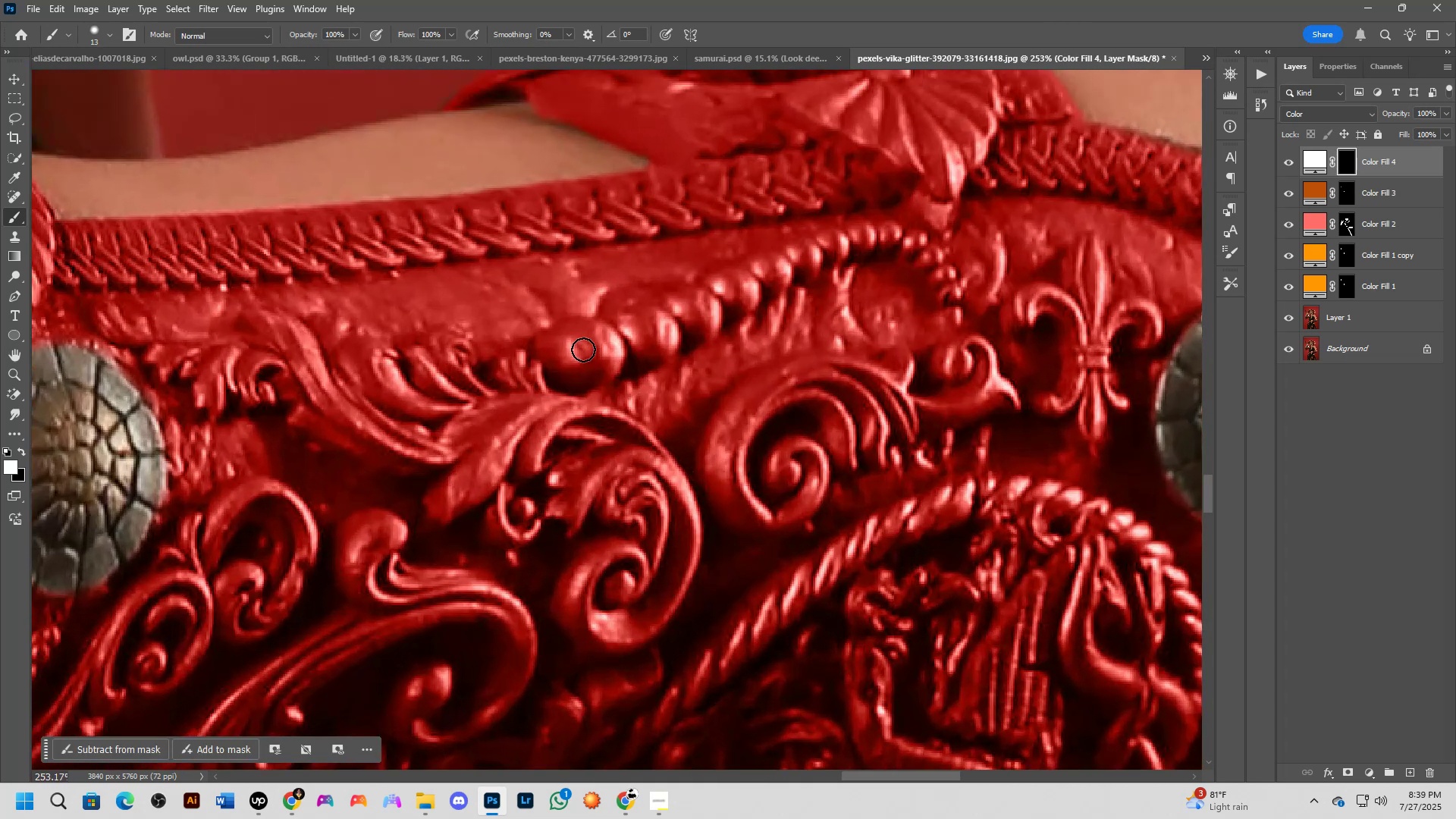 
key(Alt+AltLeft)
 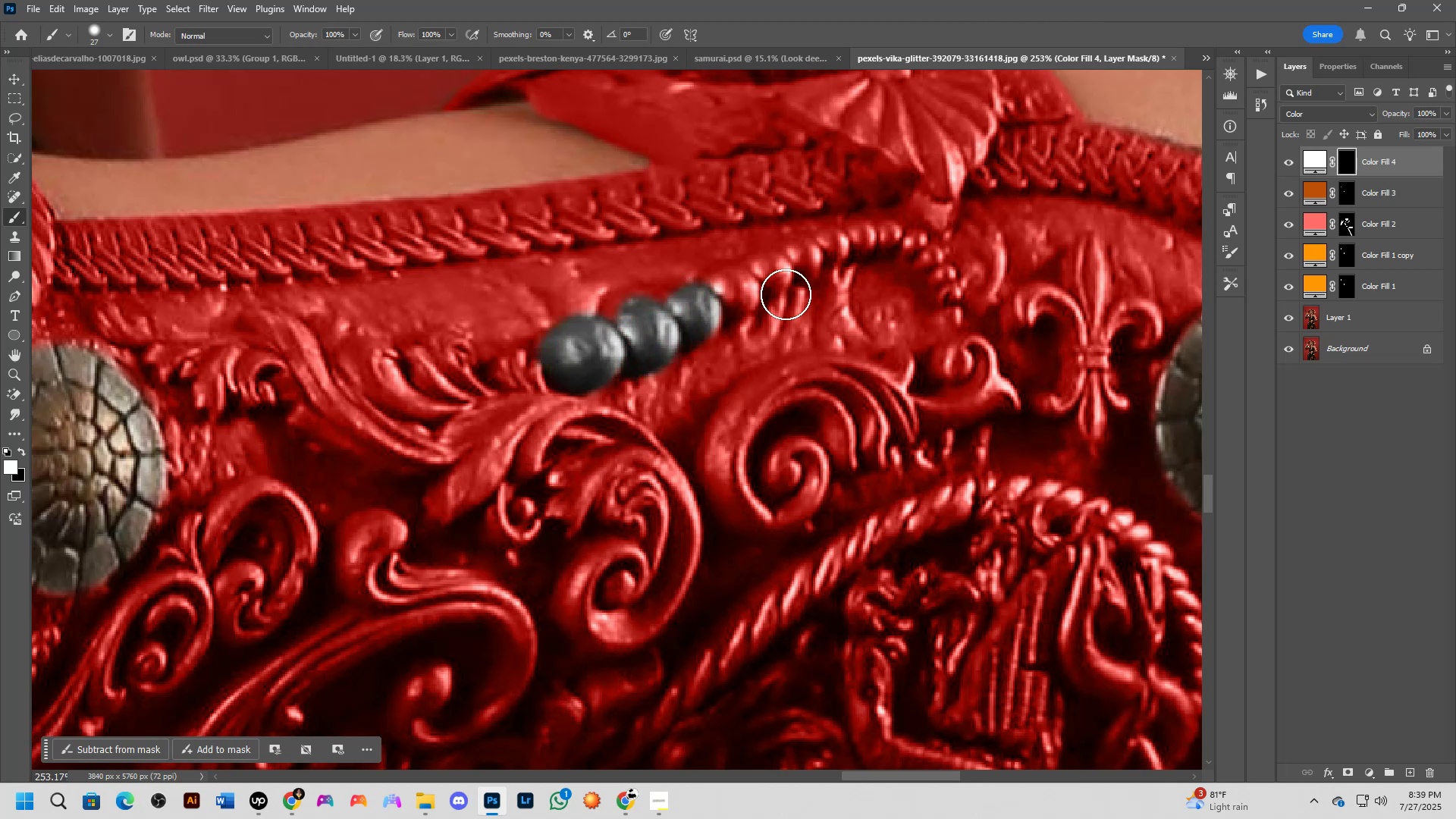 
triple_click([769, 272])
 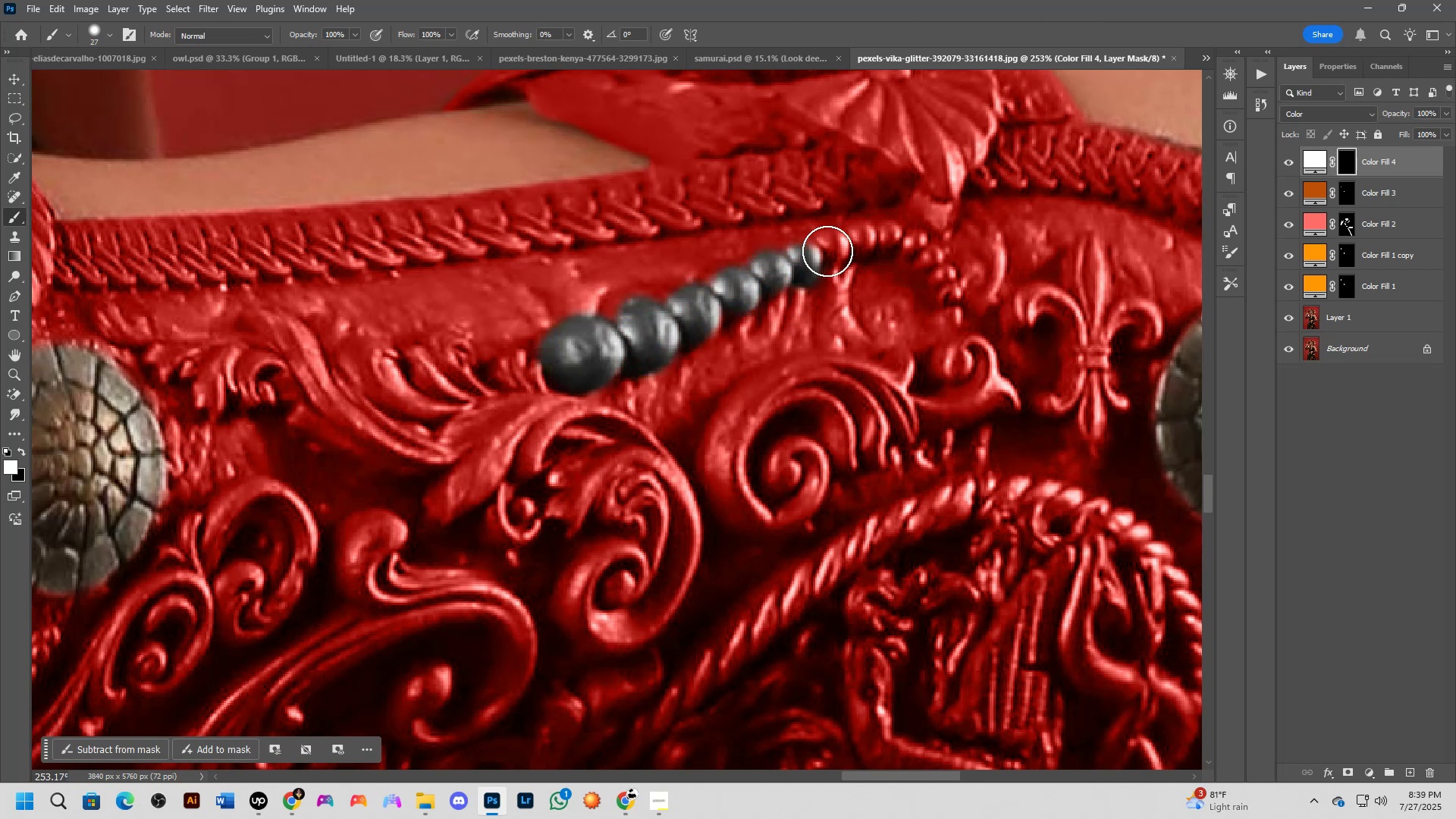 
key(Alt+AltLeft)
 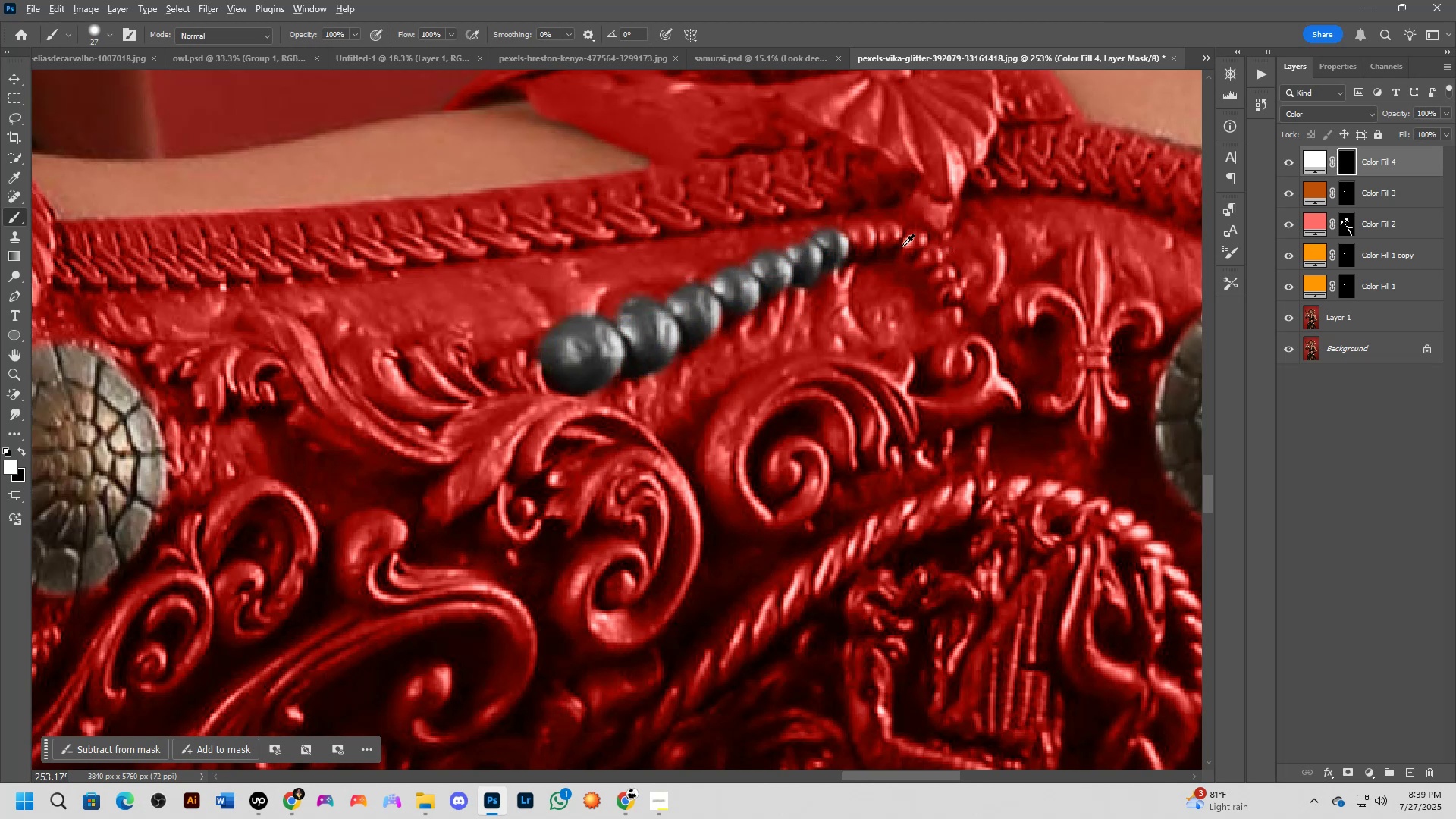 
key(Alt+AltLeft)
 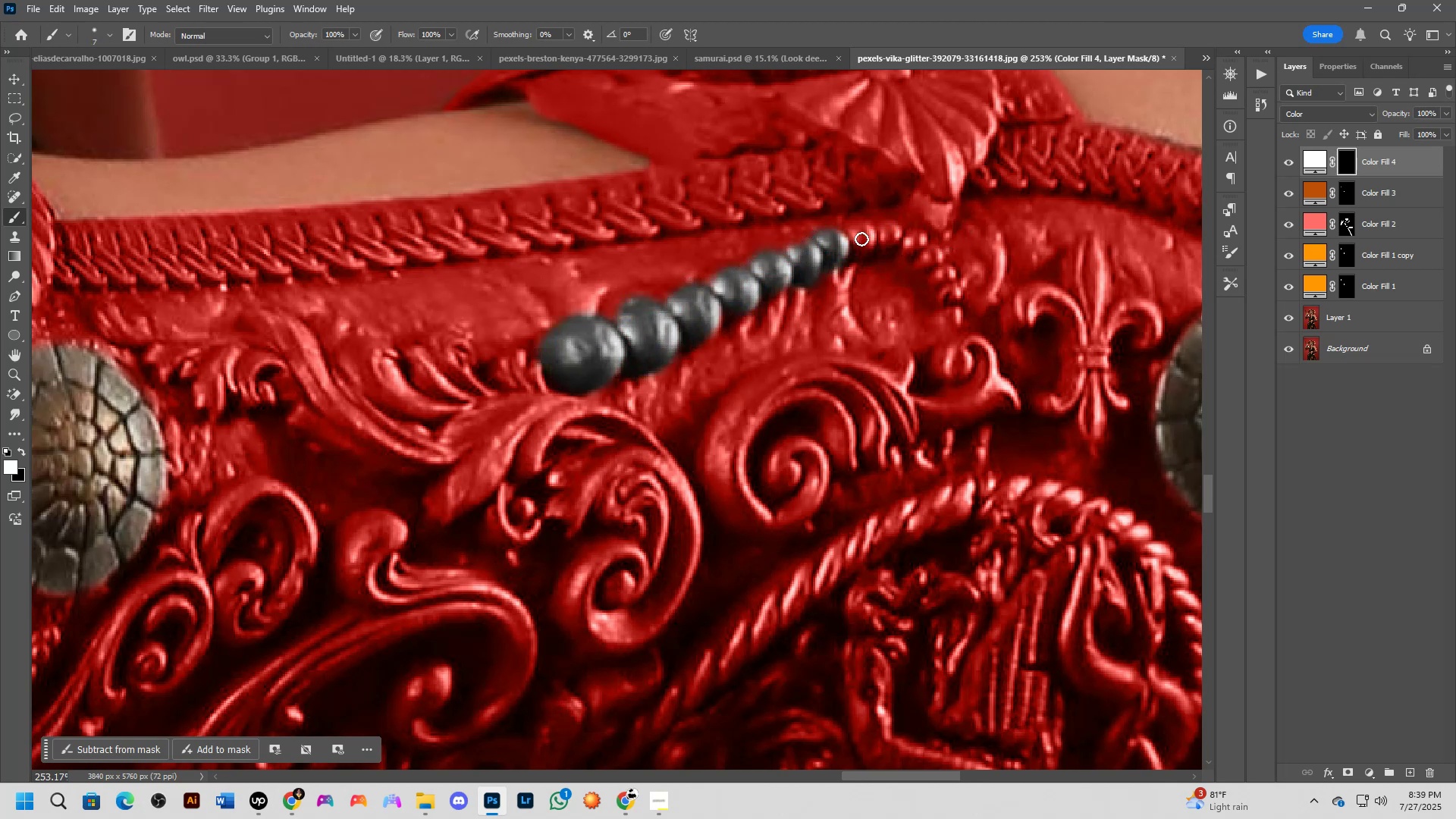 
key(Alt+AltLeft)
 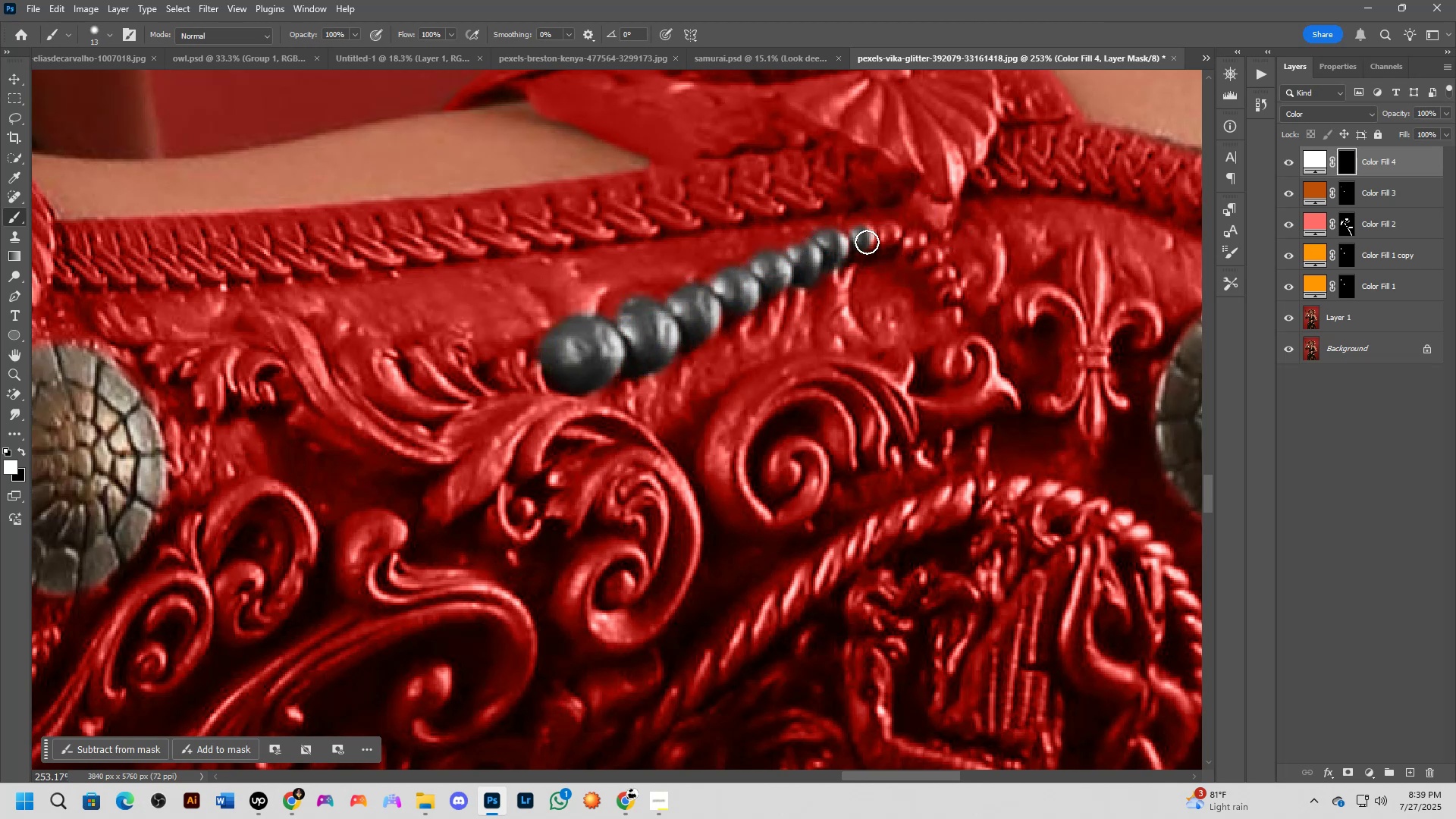 
key(Alt+AltLeft)
 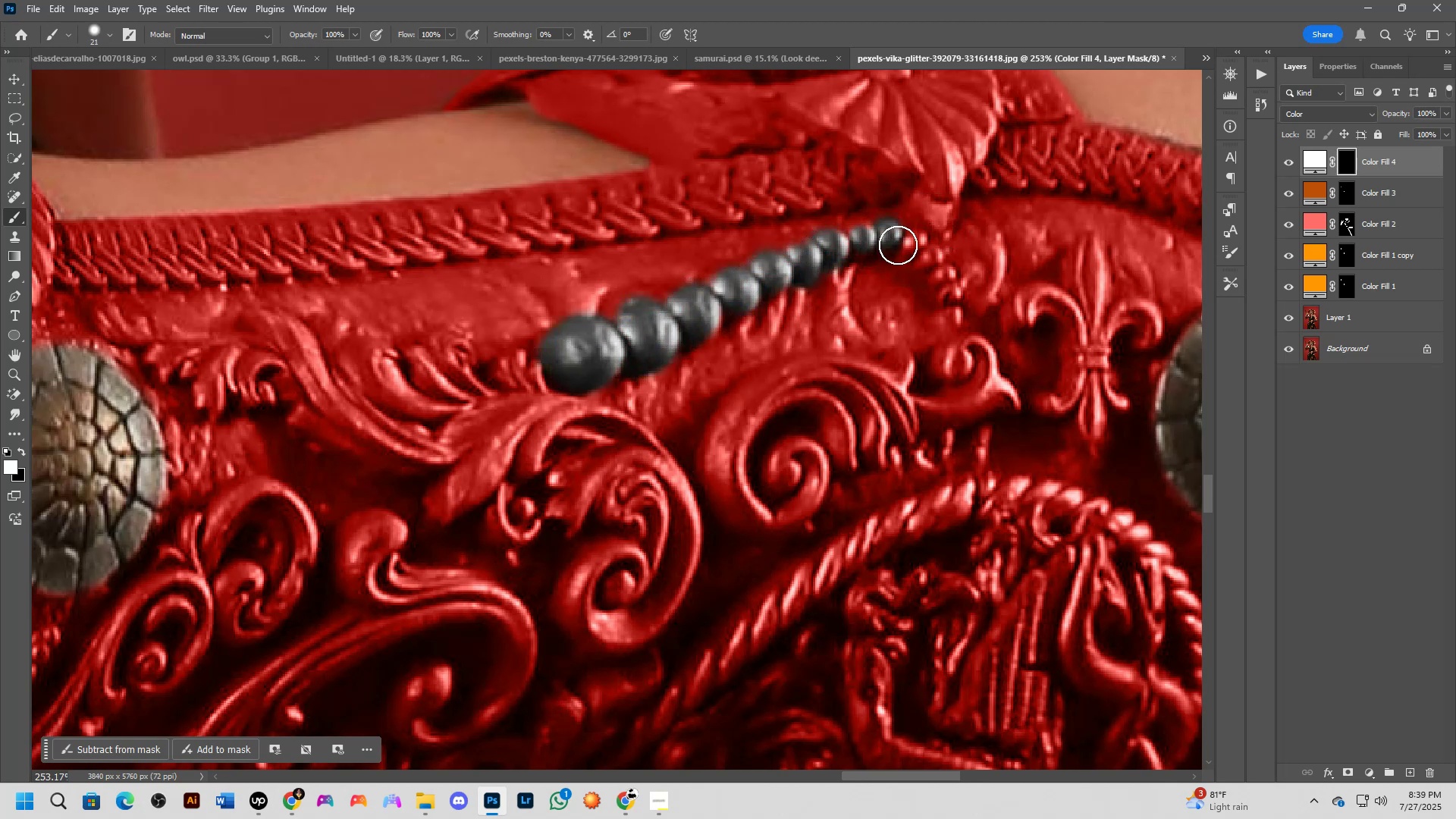 
double_click([908, 246])
 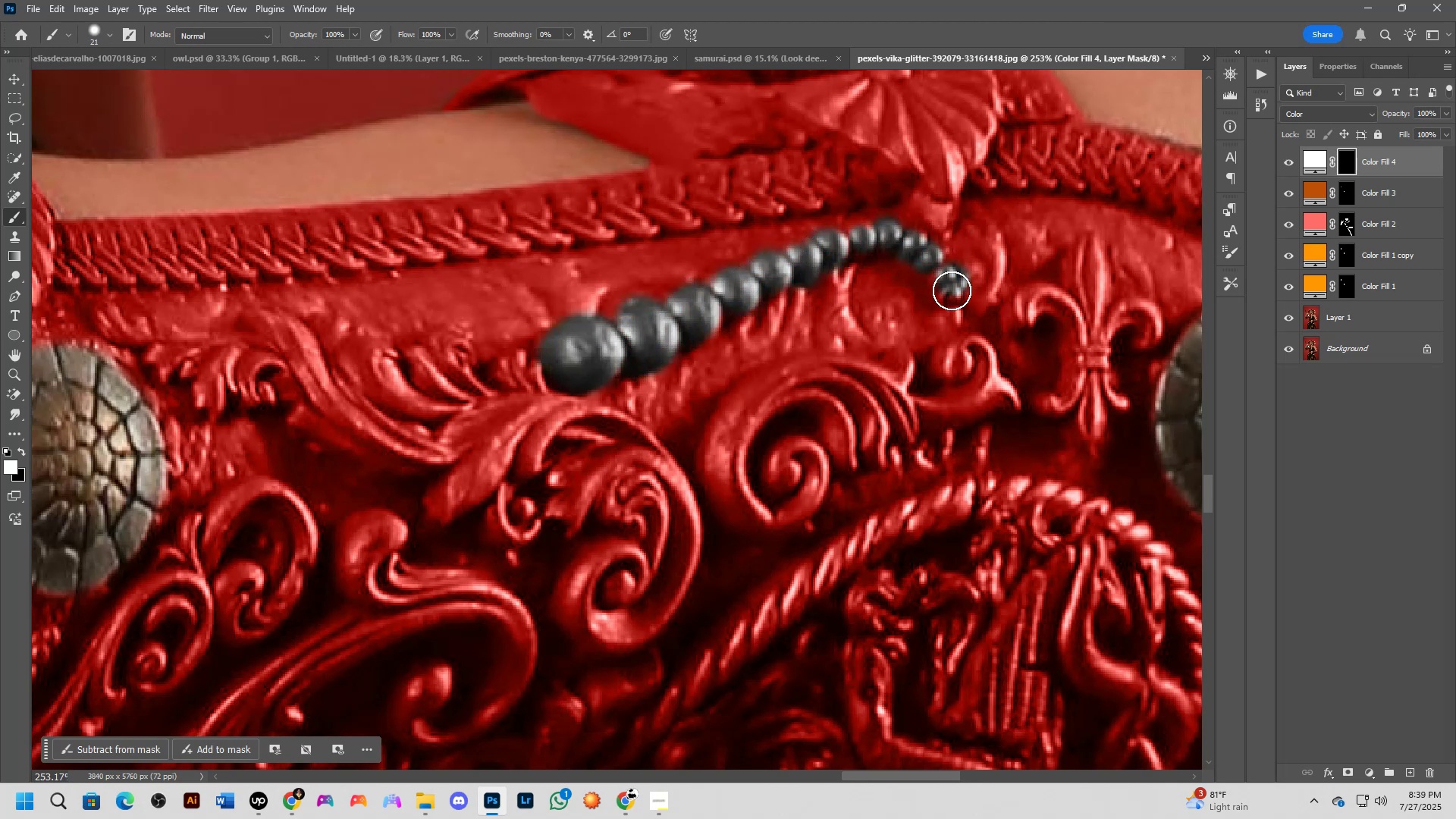 
key(Shift+ShiftLeft)
 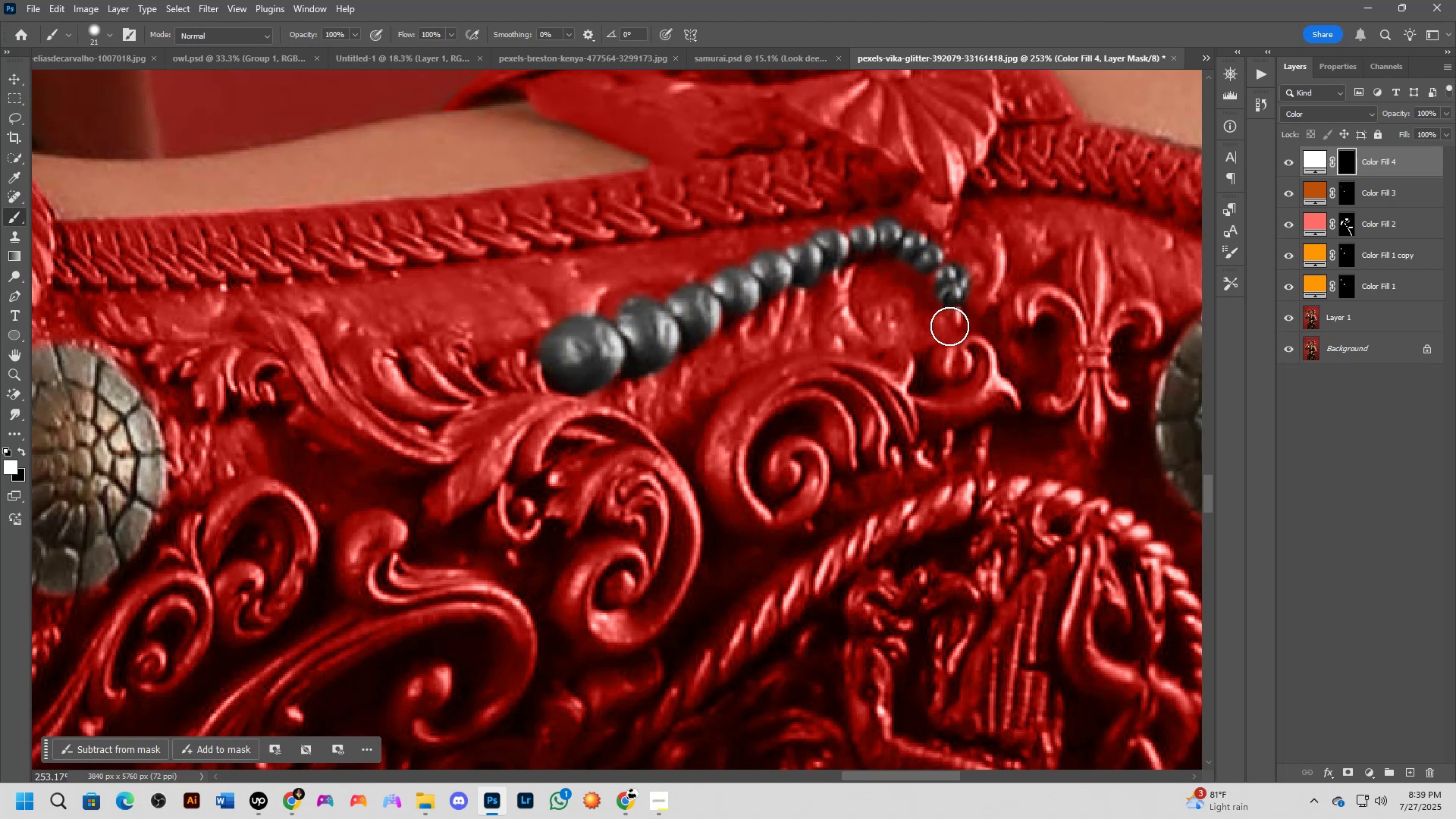 
scroll: coordinate [938, 339], scroll_direction: down, amount: 7.0
 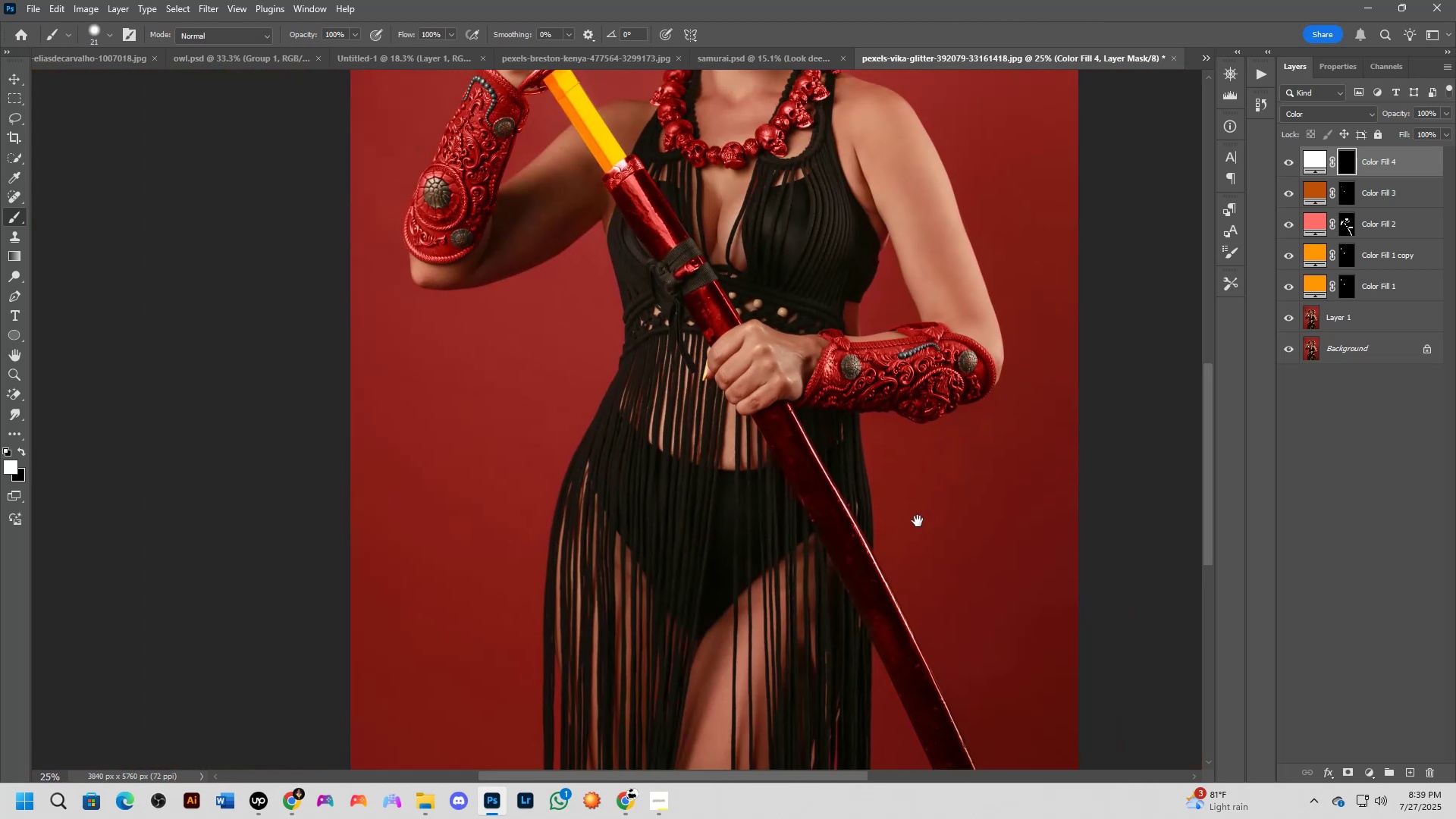 
key(Shift+ShiftLeft)
 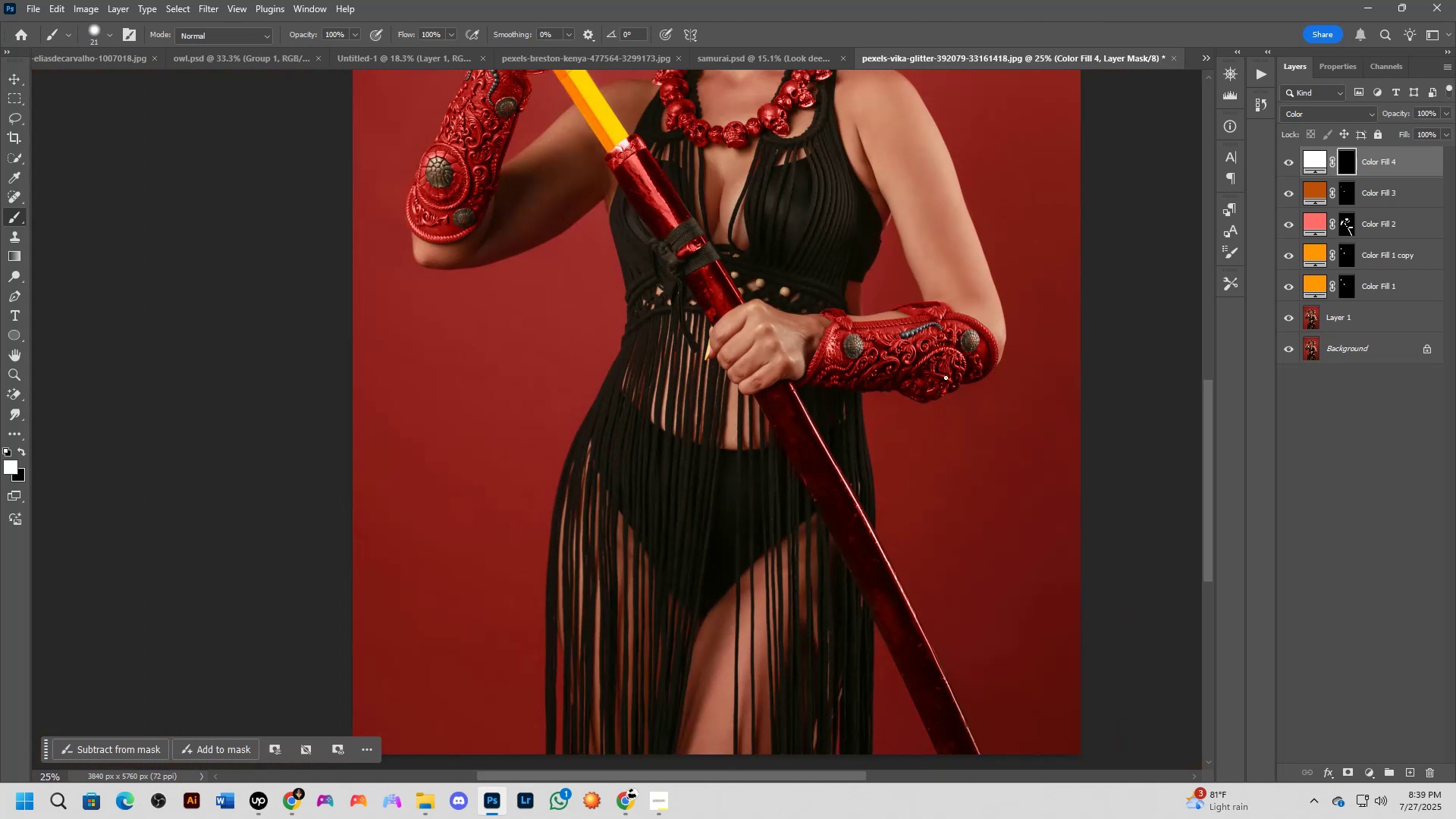 
hold_key(key=Space, duration=0.49)
 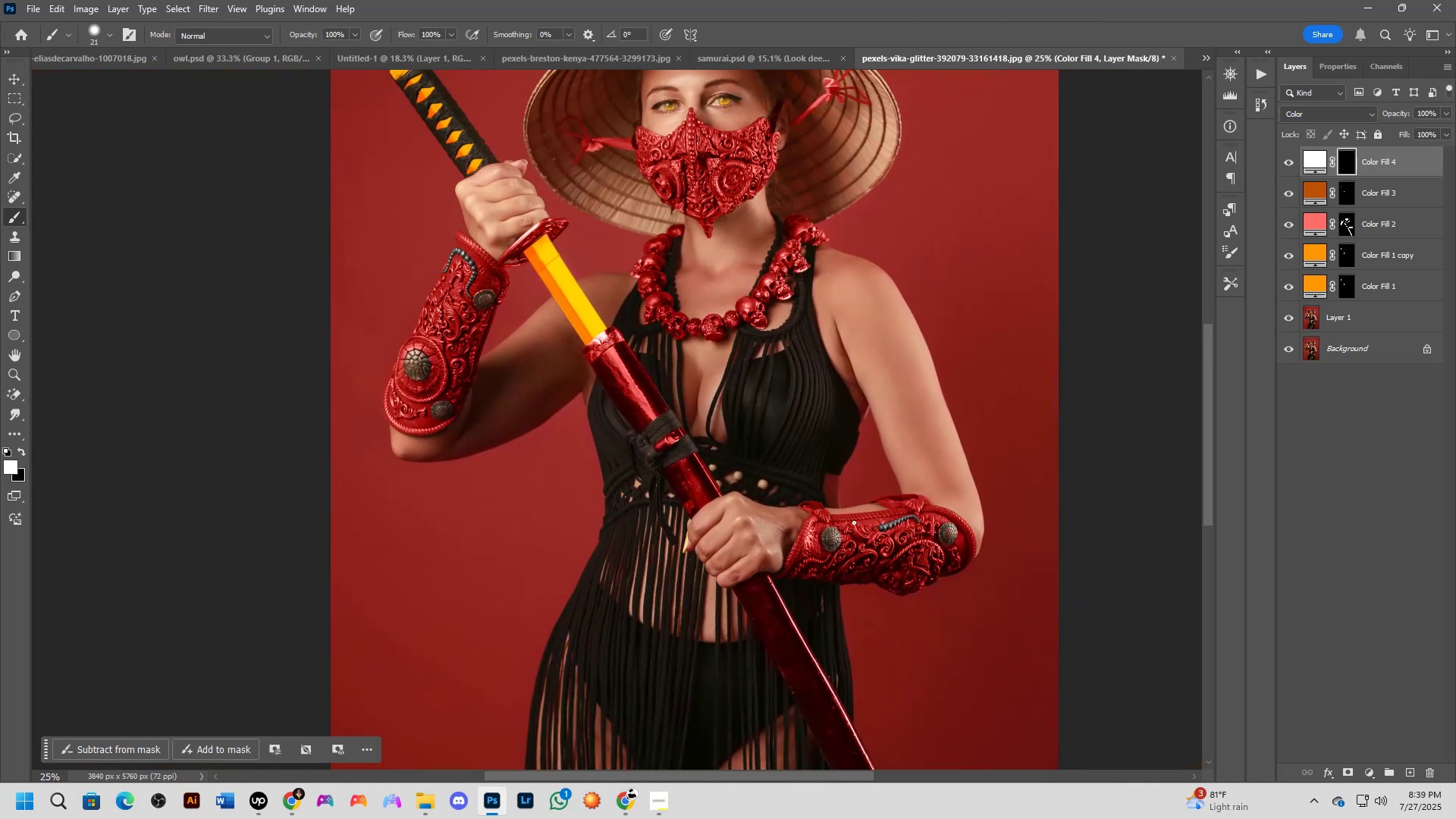 
key(Shift+ShiftLeft)
 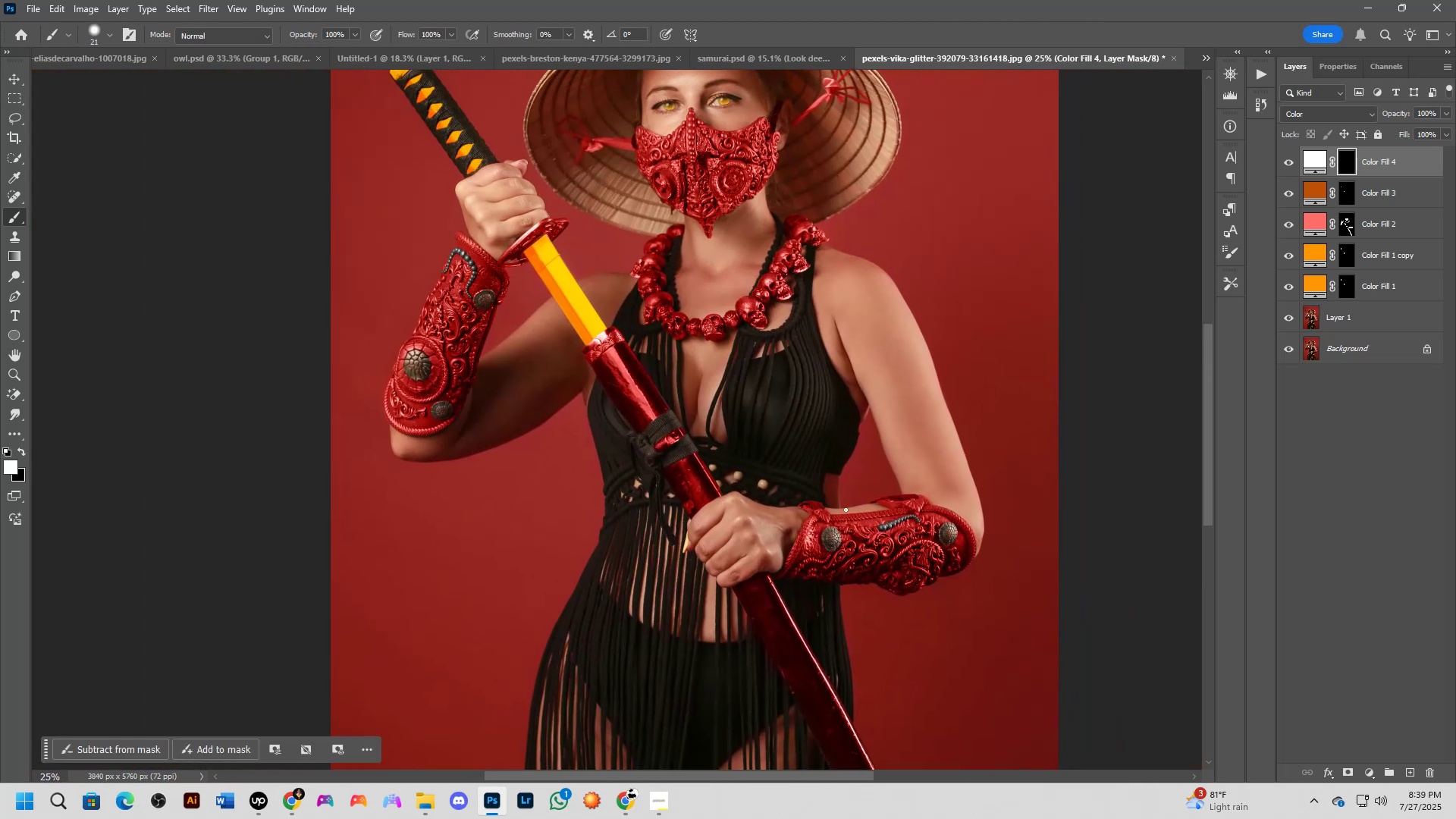 
scroll: coordinate [844, 508], scroll_direction: down, amount: 1.0
 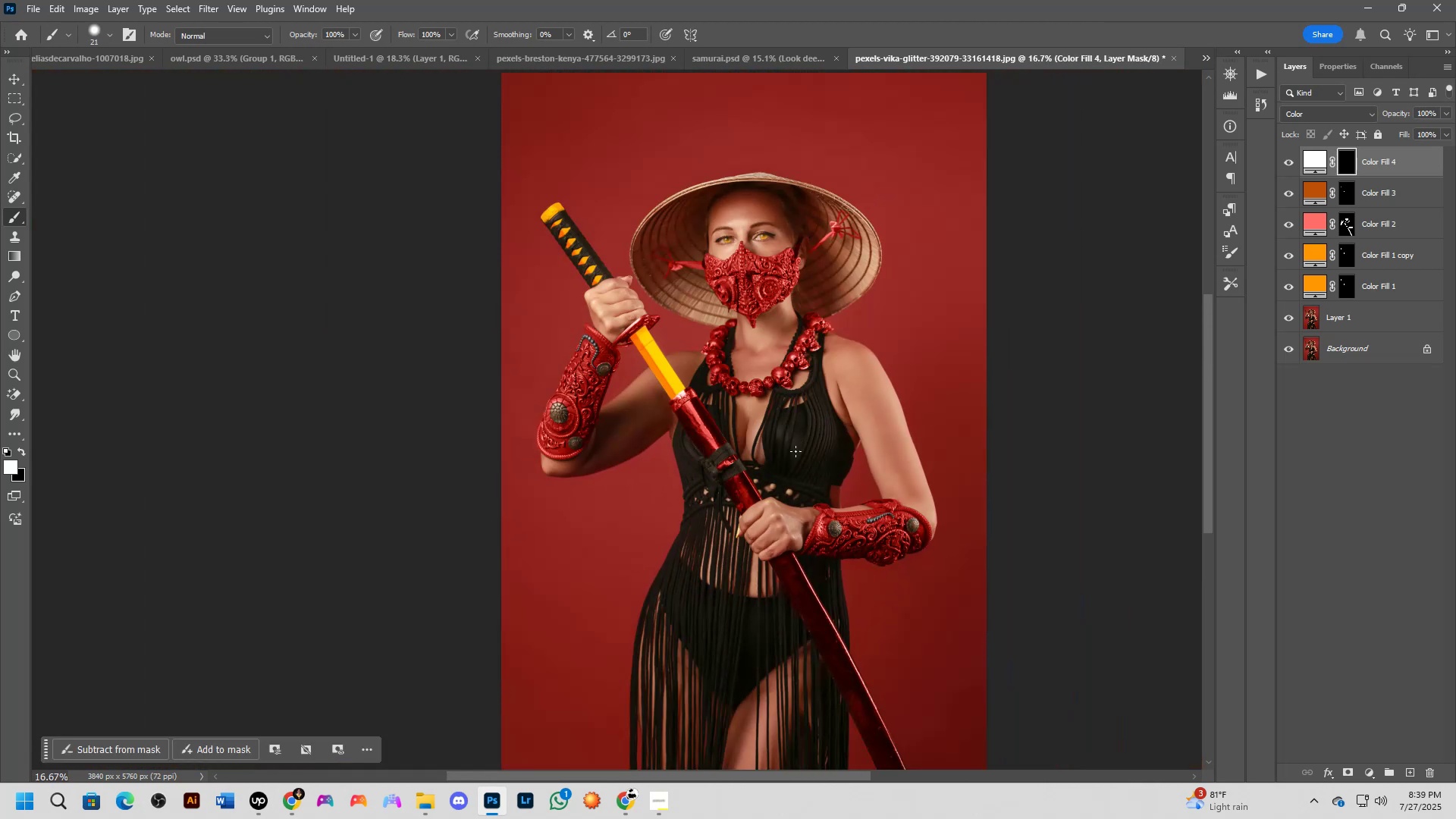 
hold_key(key=Space, duration=0.43)
 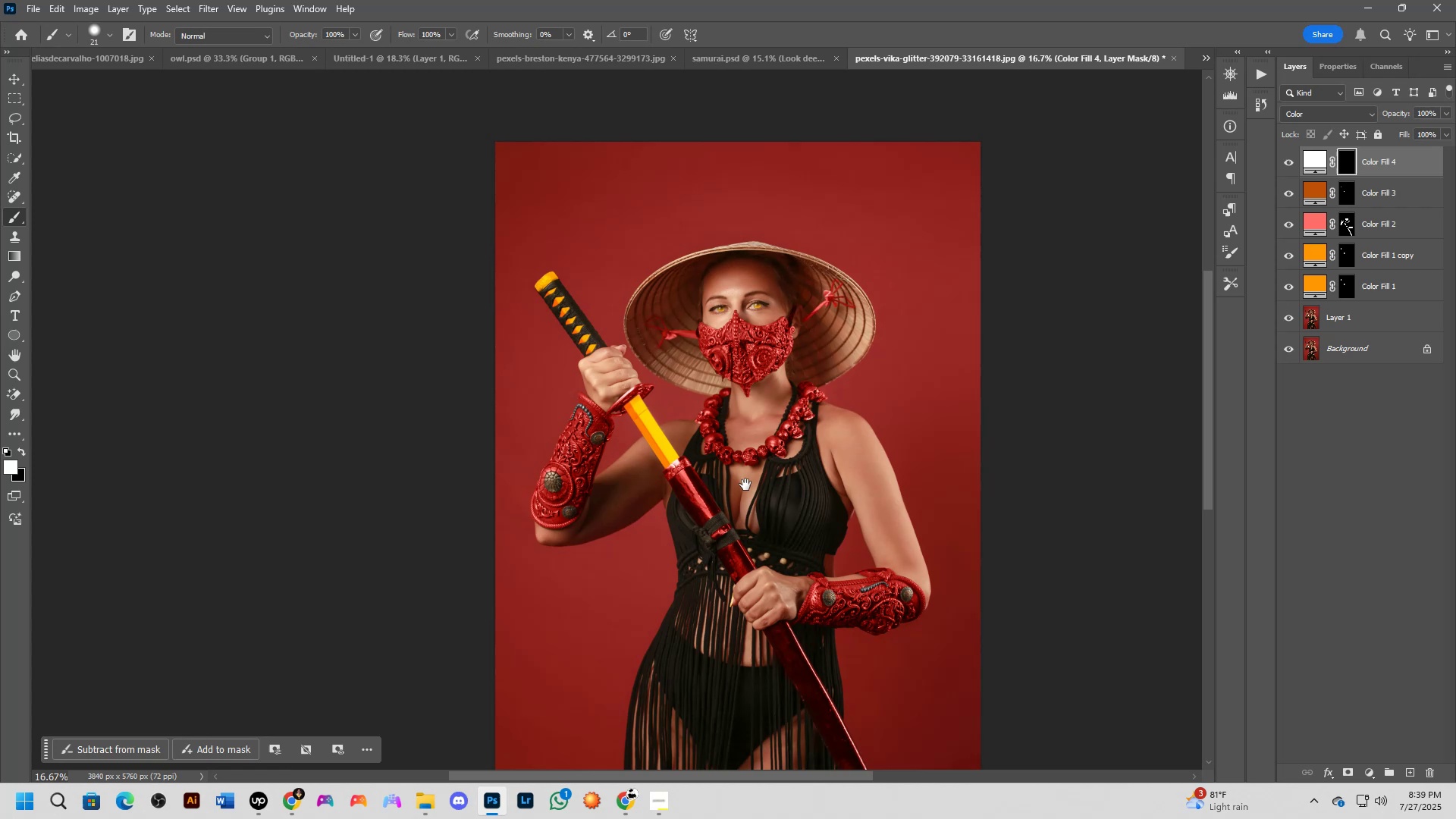 
key(Shift+ShiftLeft)
 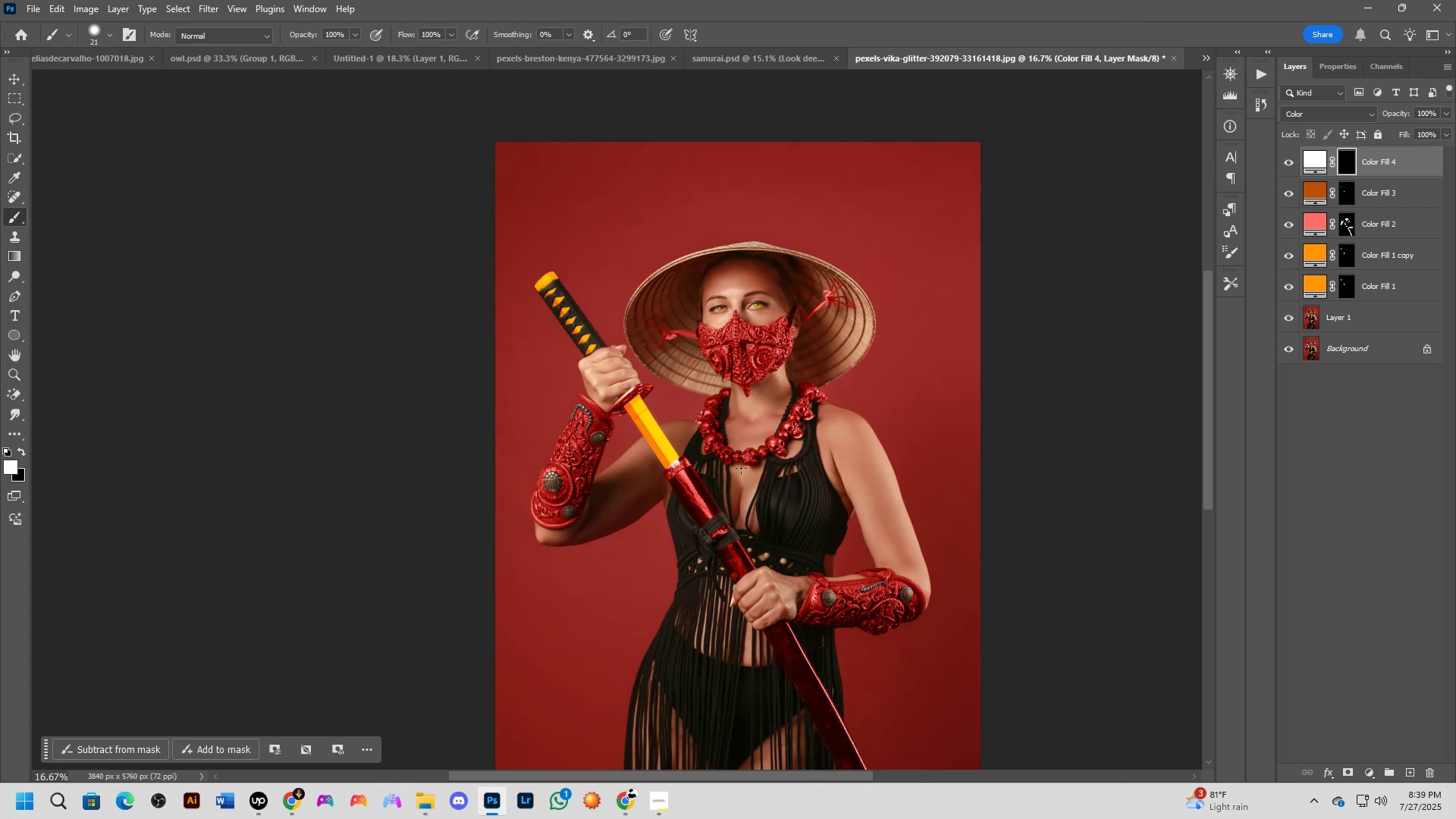 
scroll: coordinate [738, 460], scroll_direction: up, amount: 1.0
 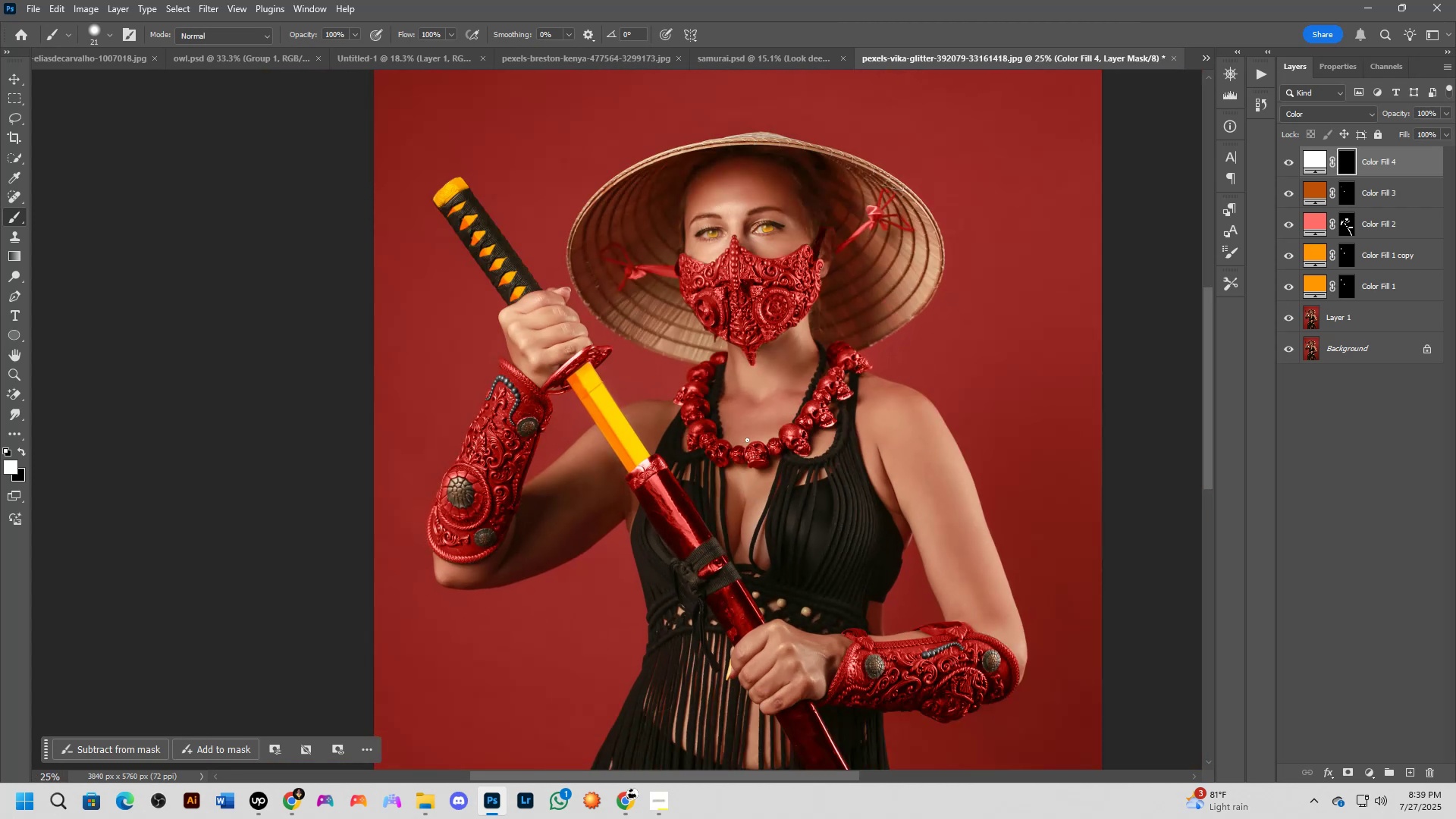 
key(Shift+ShiftLeft)
 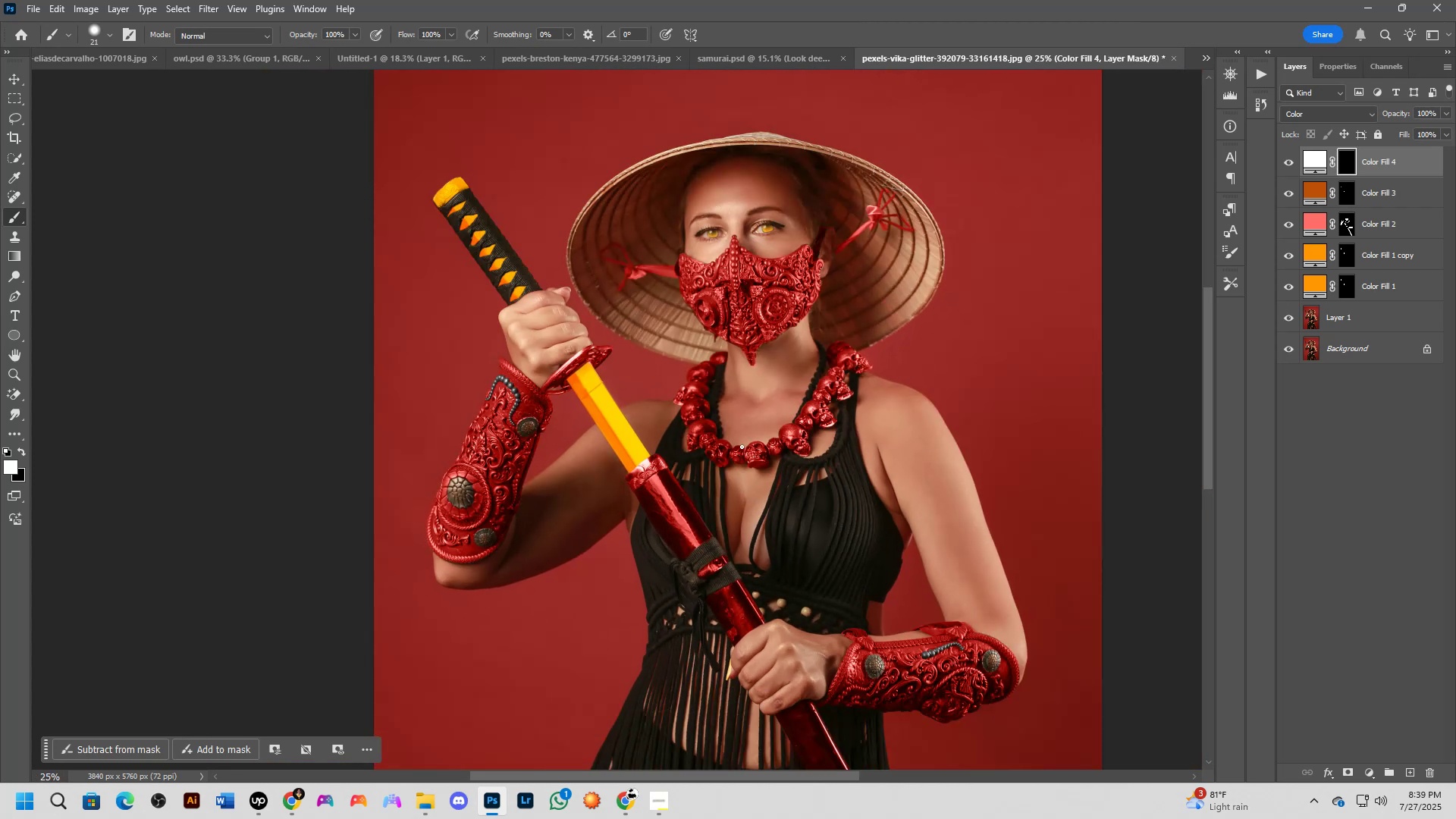 
key(Control+ControlLeft)
 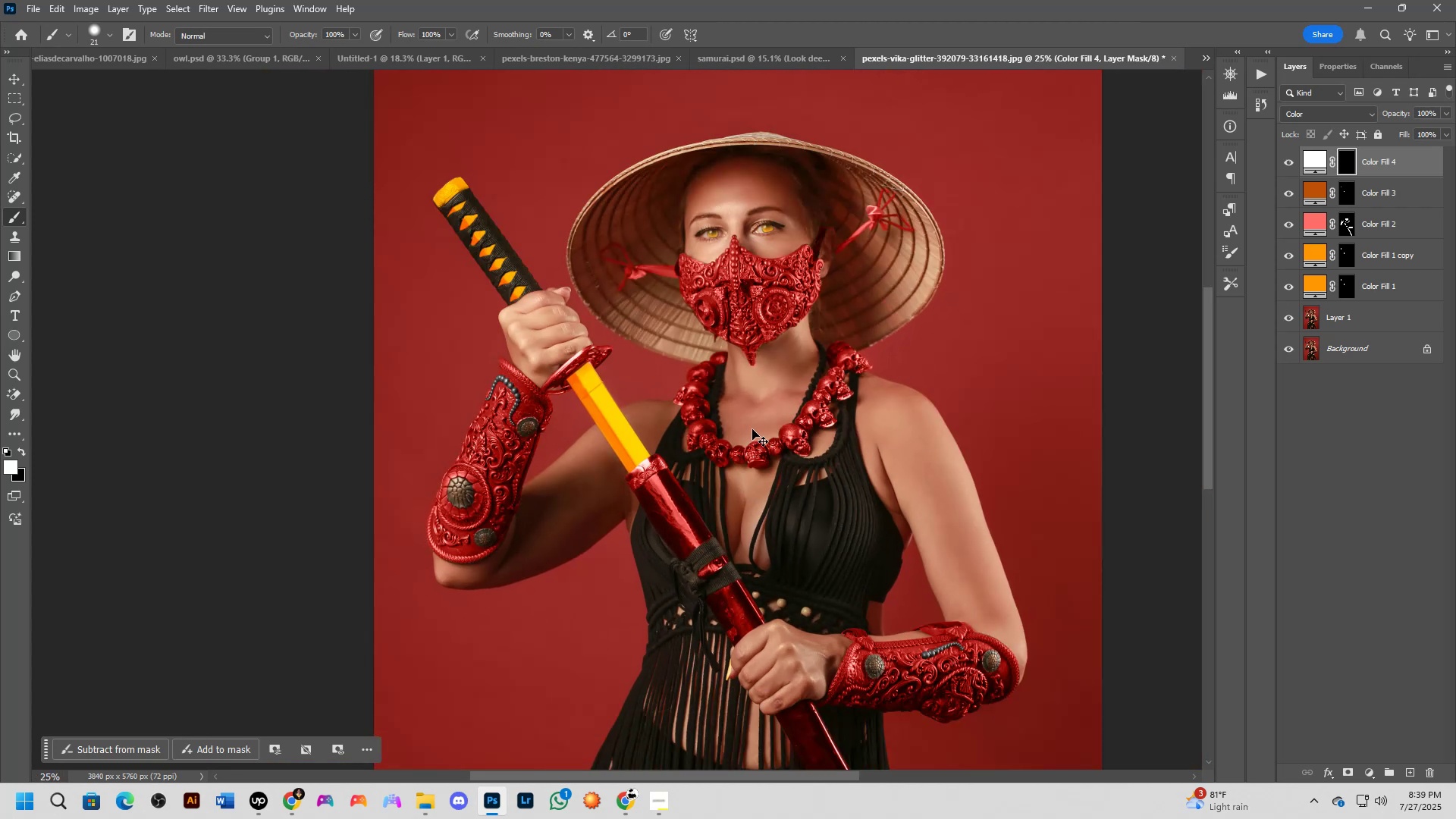 
key(Control+ControlLeft)
 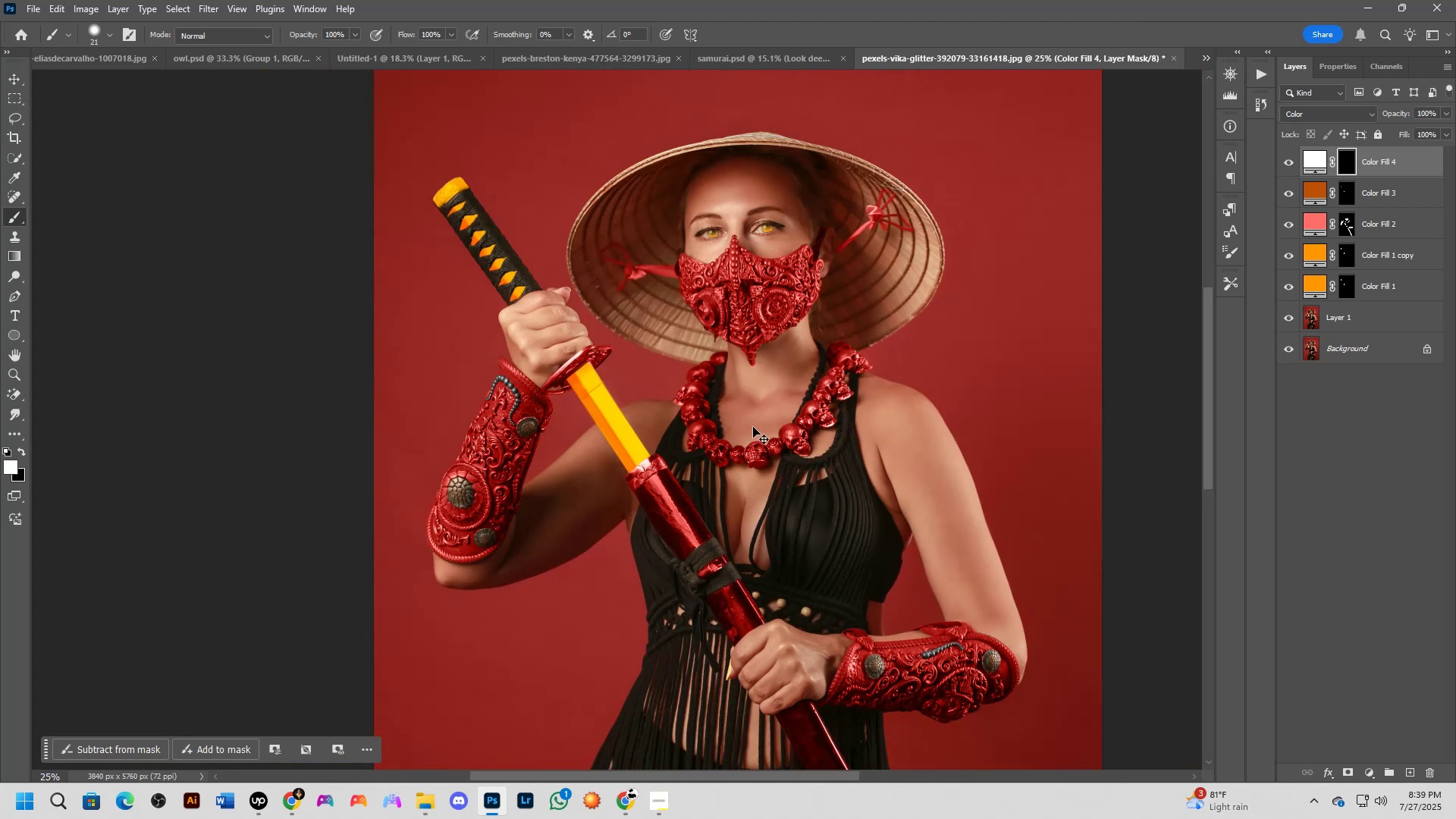 
key(Control+S)
 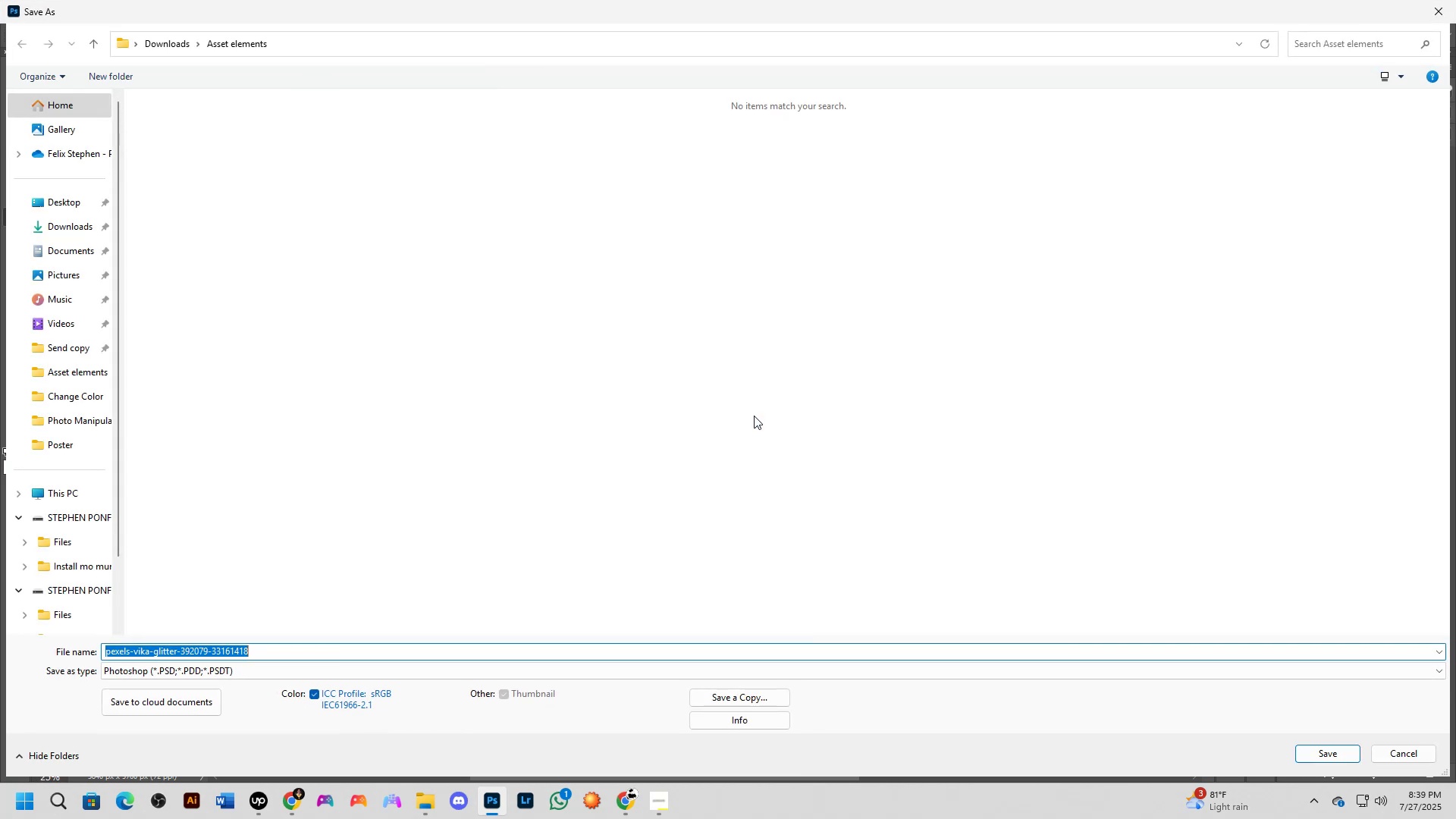 
type(red samurai)
 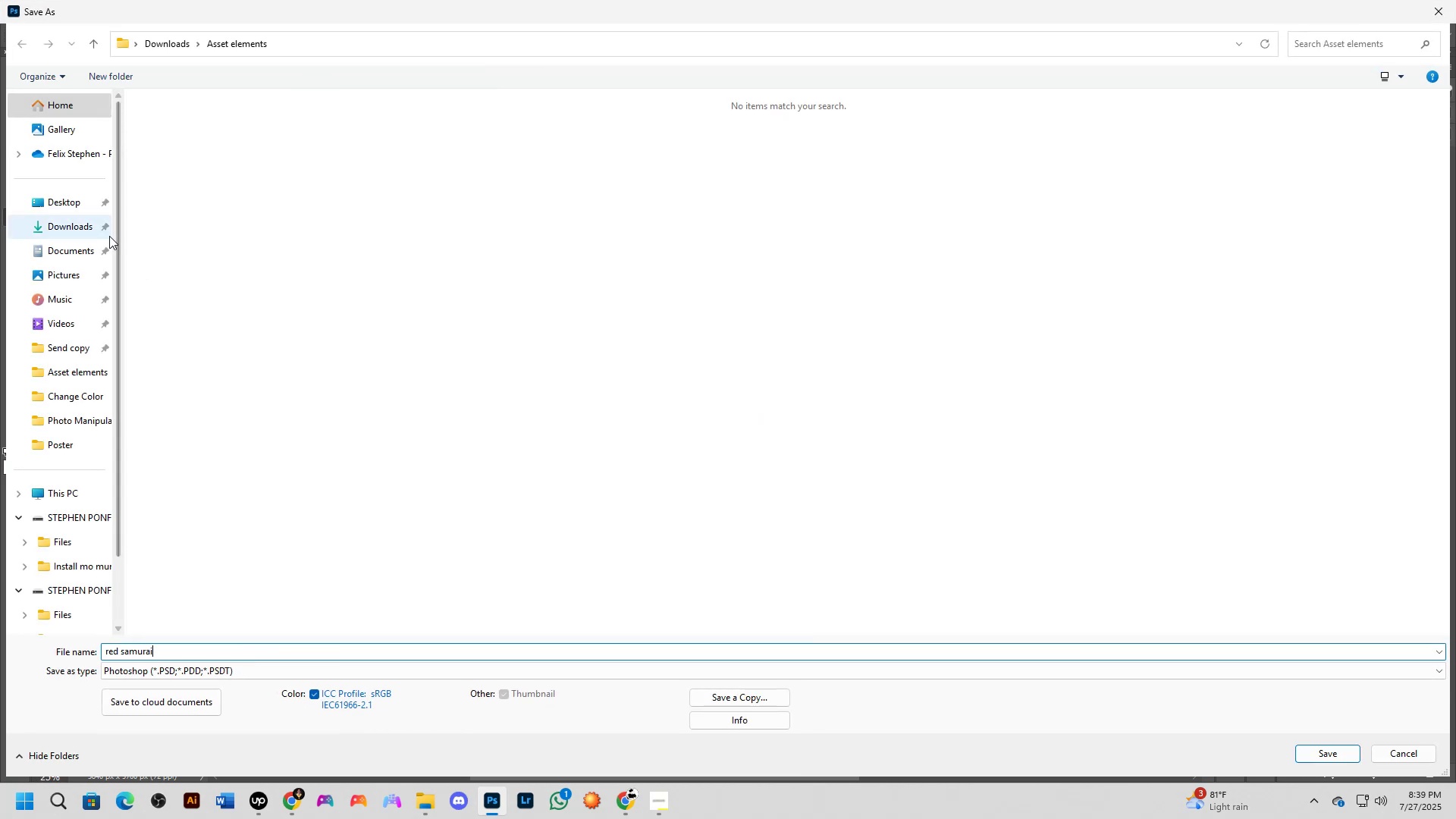 
left_click([61, 215])
 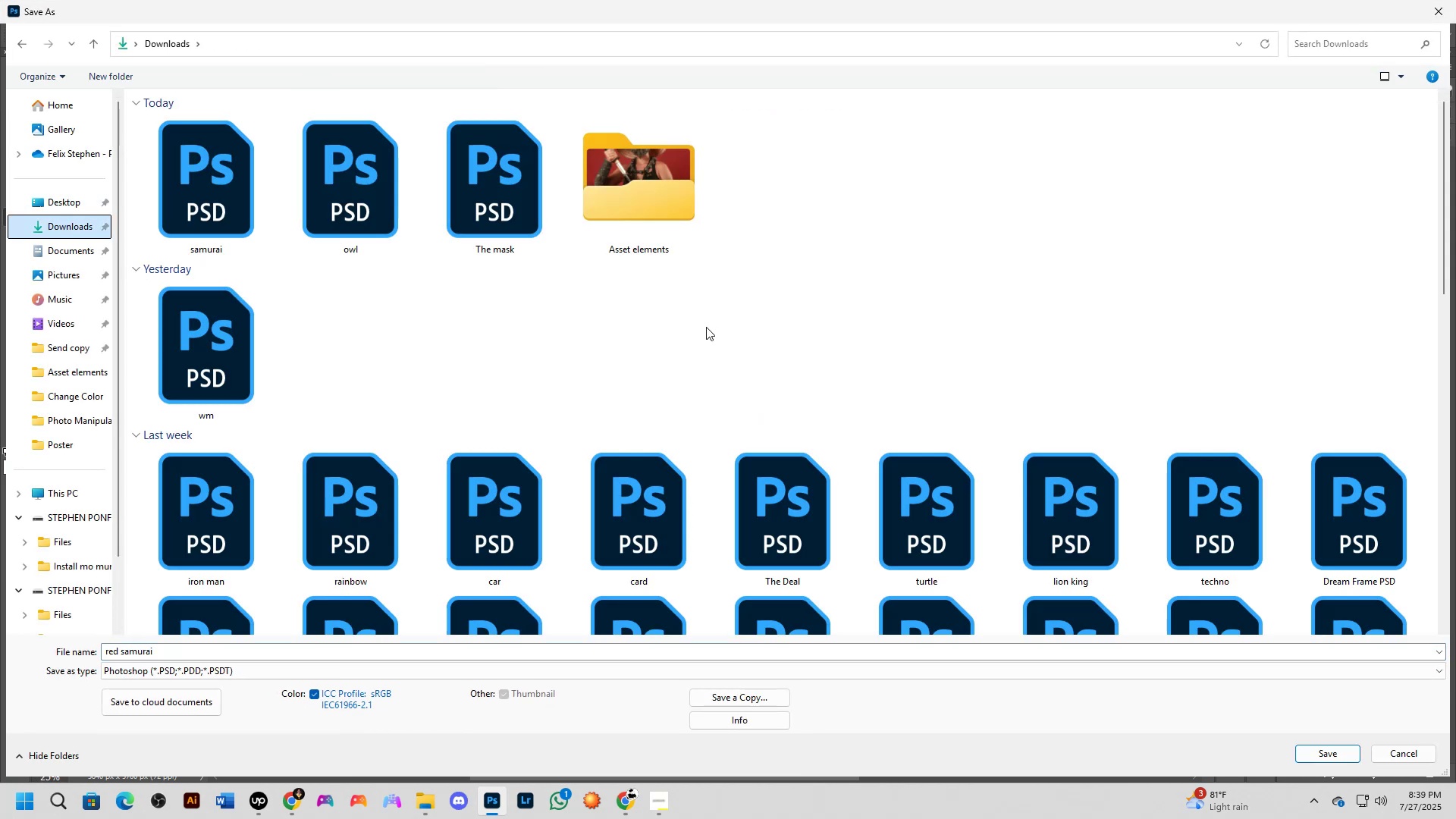 
key(NumpadEnter)
 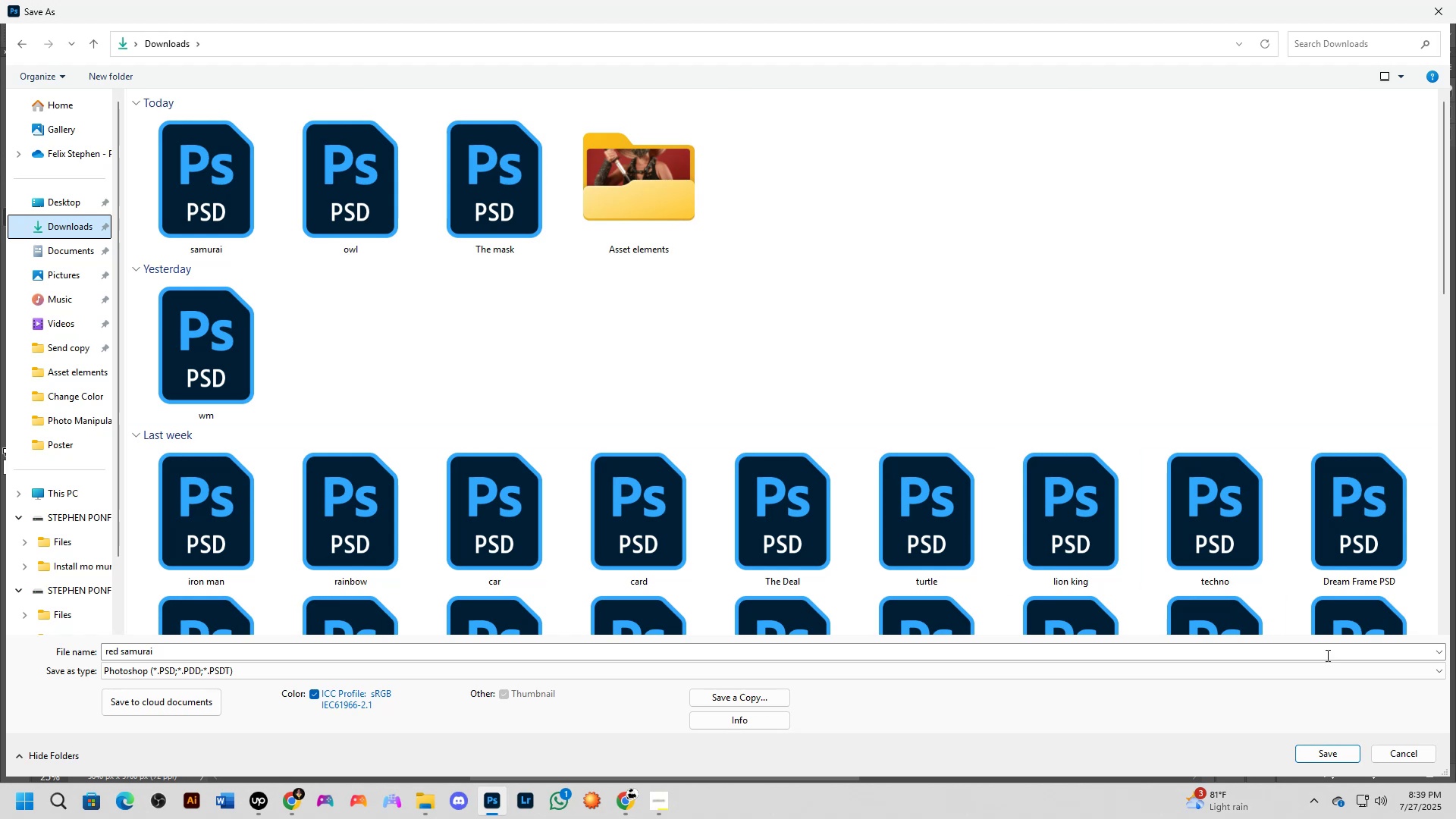 
left_click([1341, 751])
 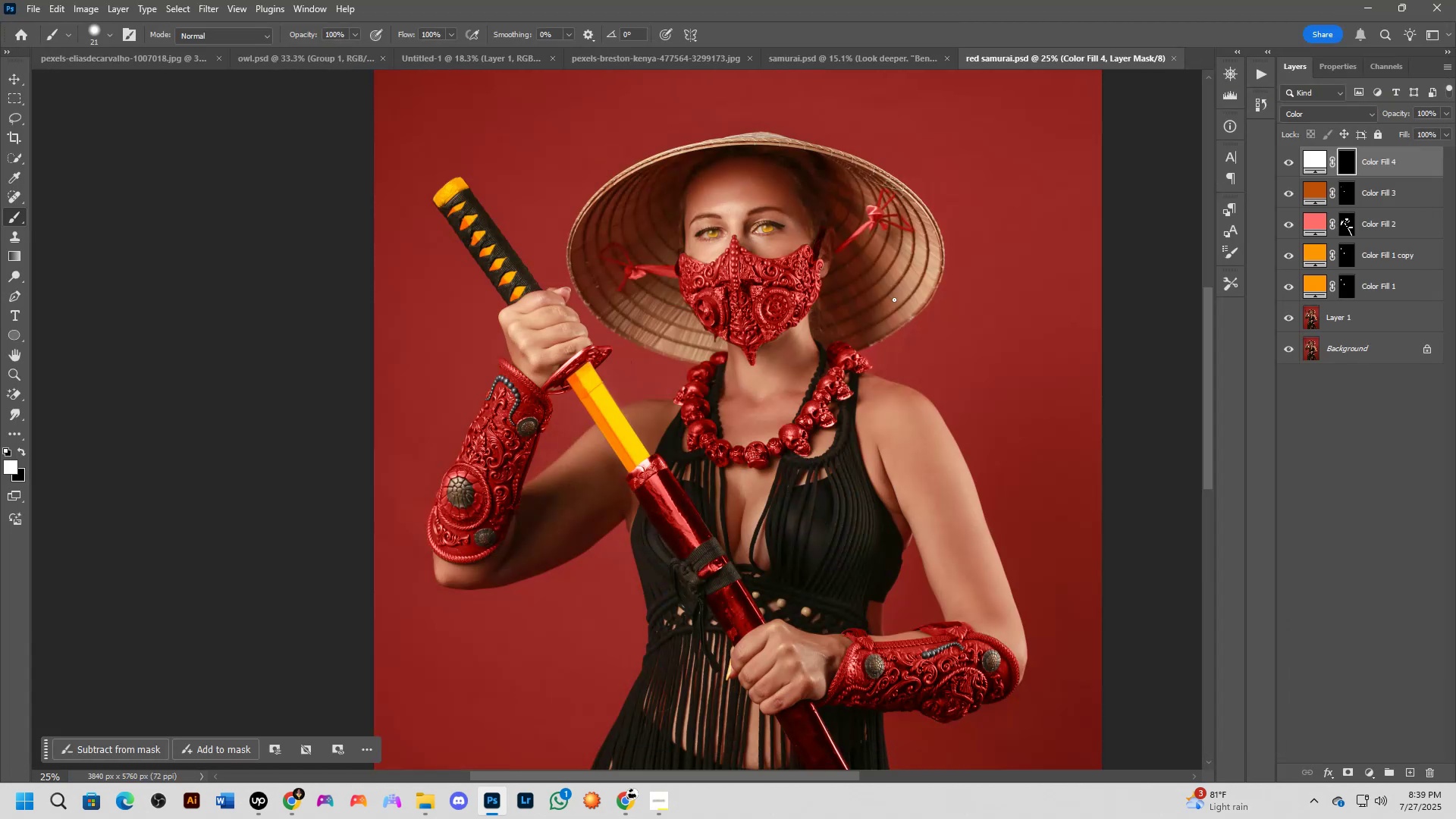 